 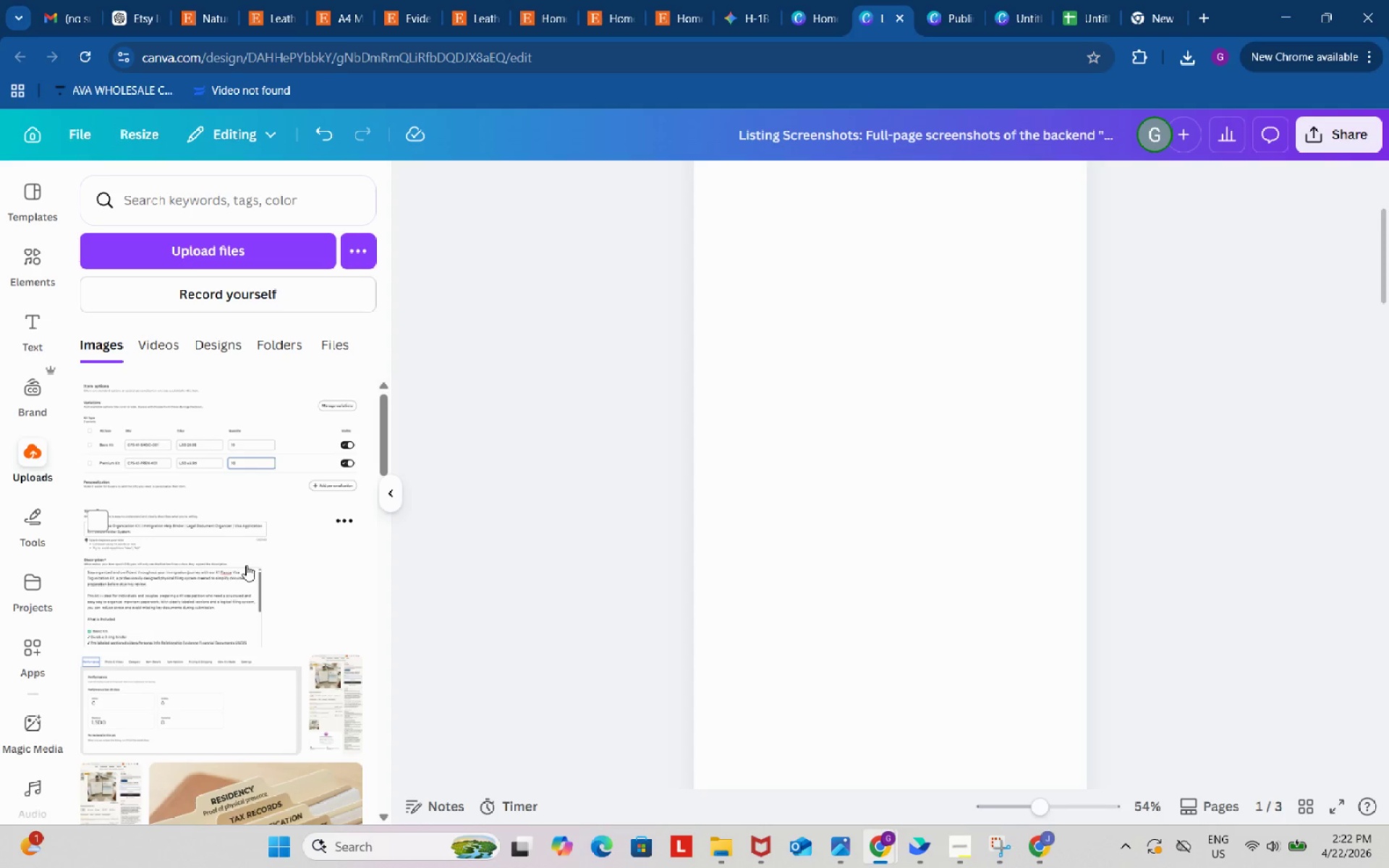 
mouse_move([167, 418])
 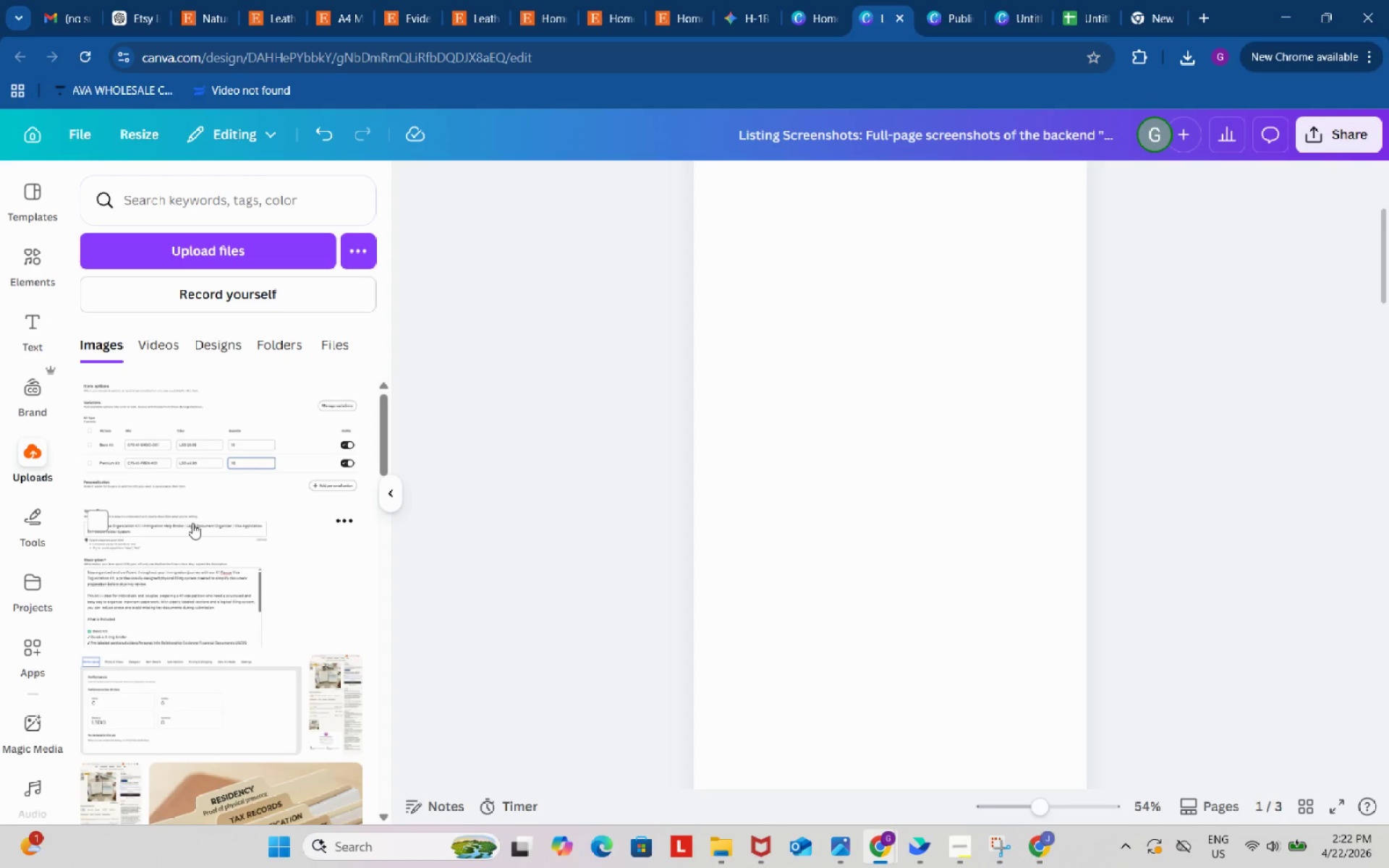 
left_click([192, 523])
 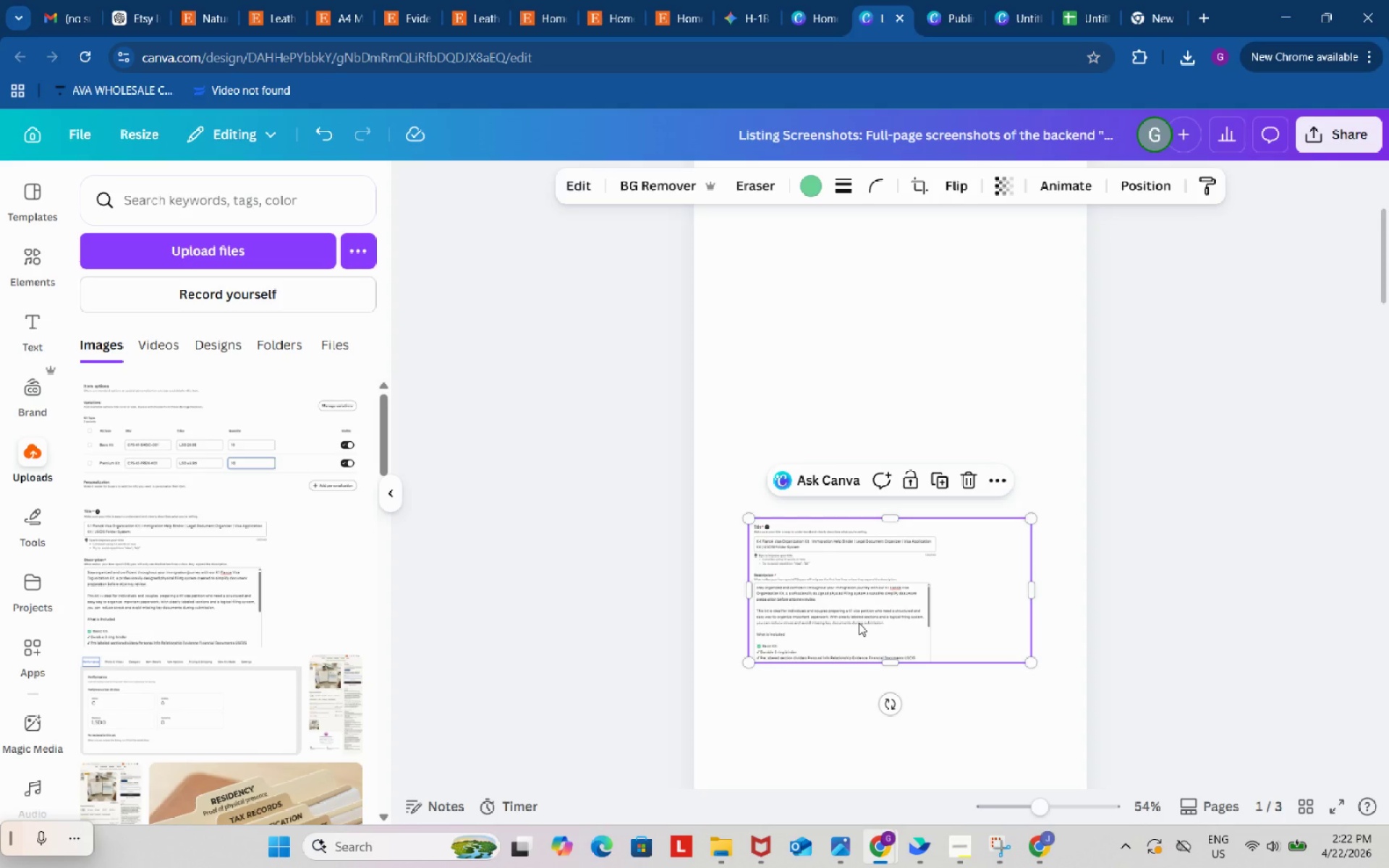 
left_click_drag(start_coordinate=[859, 623], to_coordinate=[823, 362])
 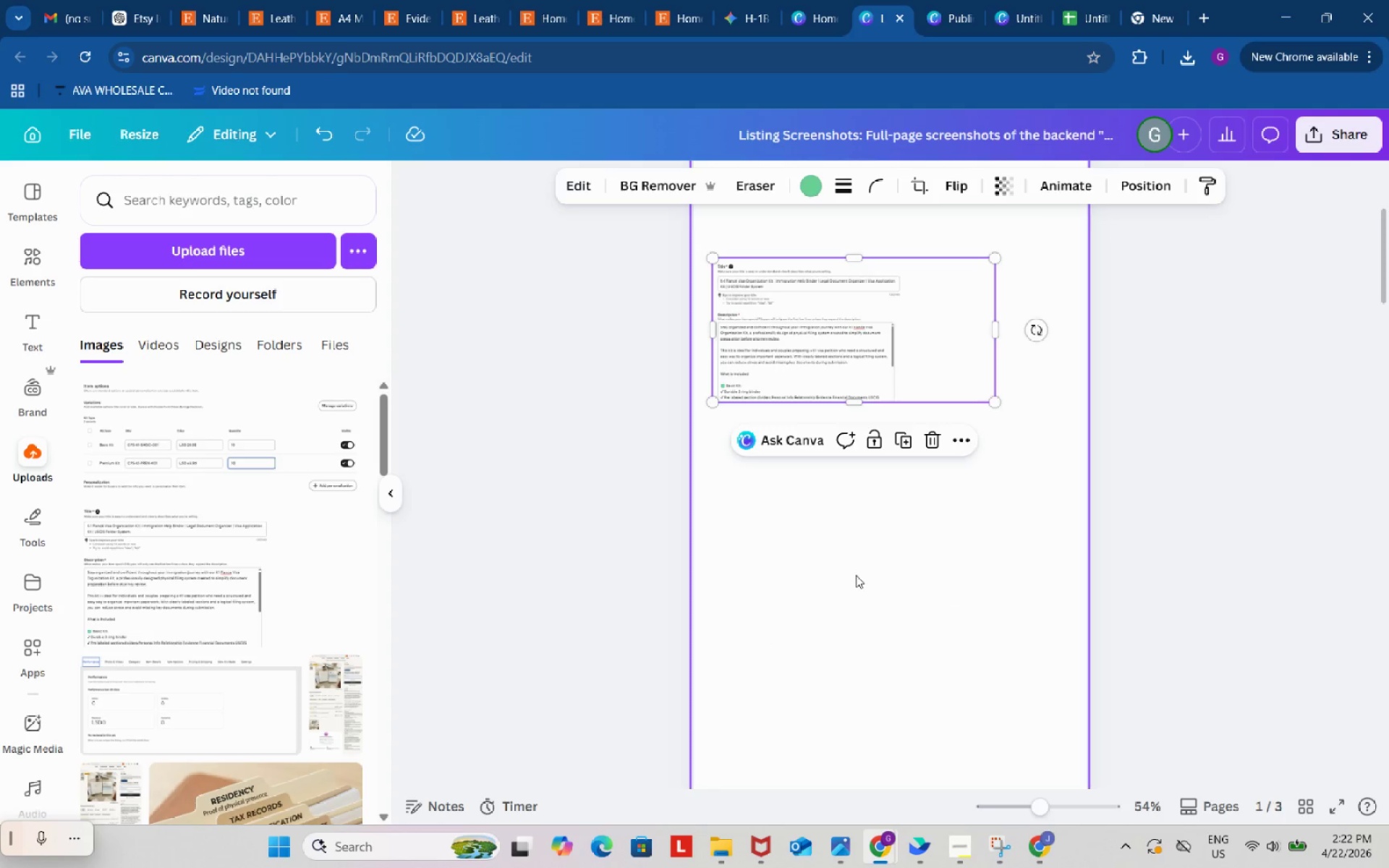 
left_click_drag(start_coordinate=[852, 589], to_coordinate=[837, 307])
 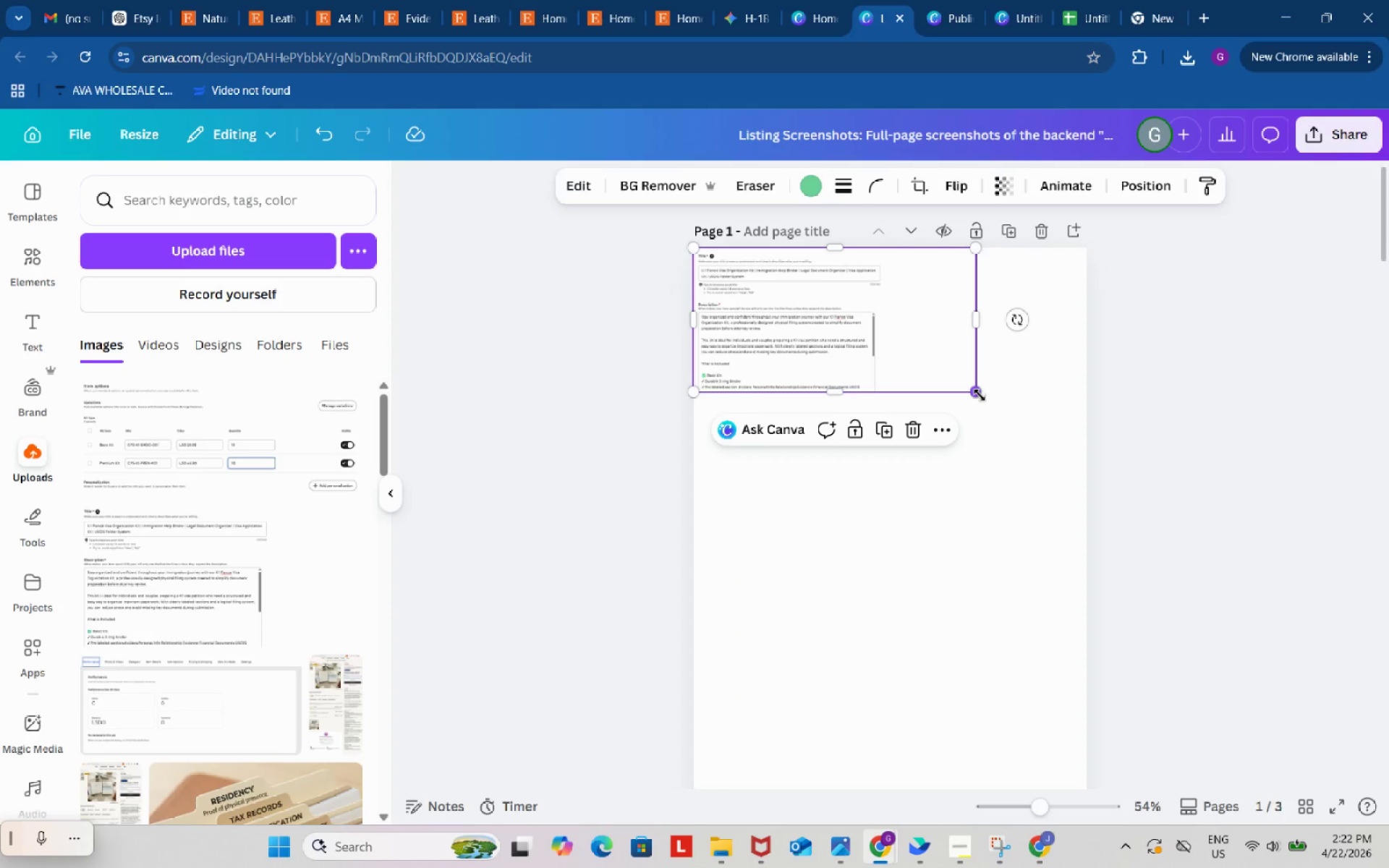 
scroll: coordinate [856, 580], scroll_direction: up, amount: 3.0
 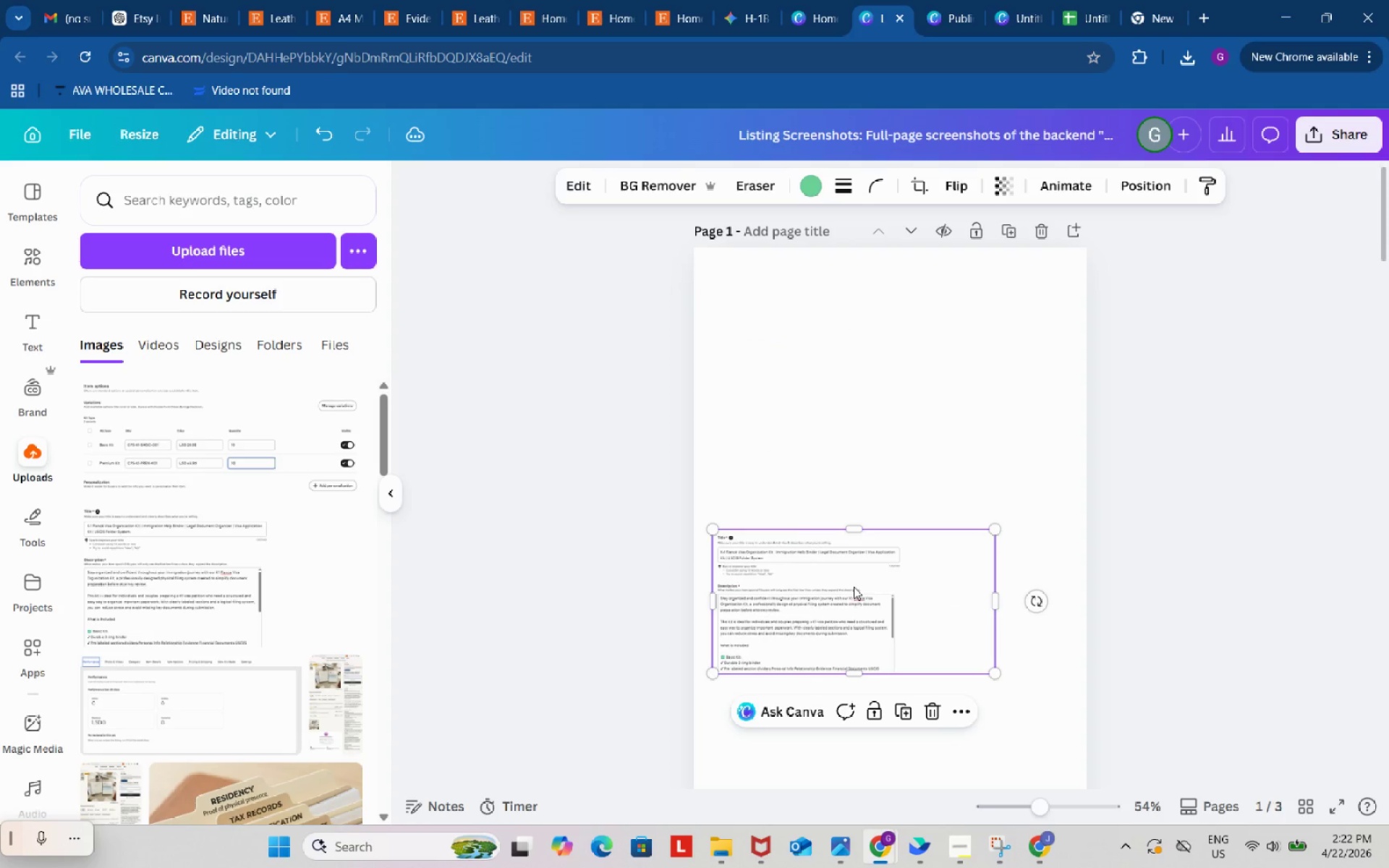 
left_click_drag(start_coordinate=[980, 395], to_coordinate=[1142, 523])
 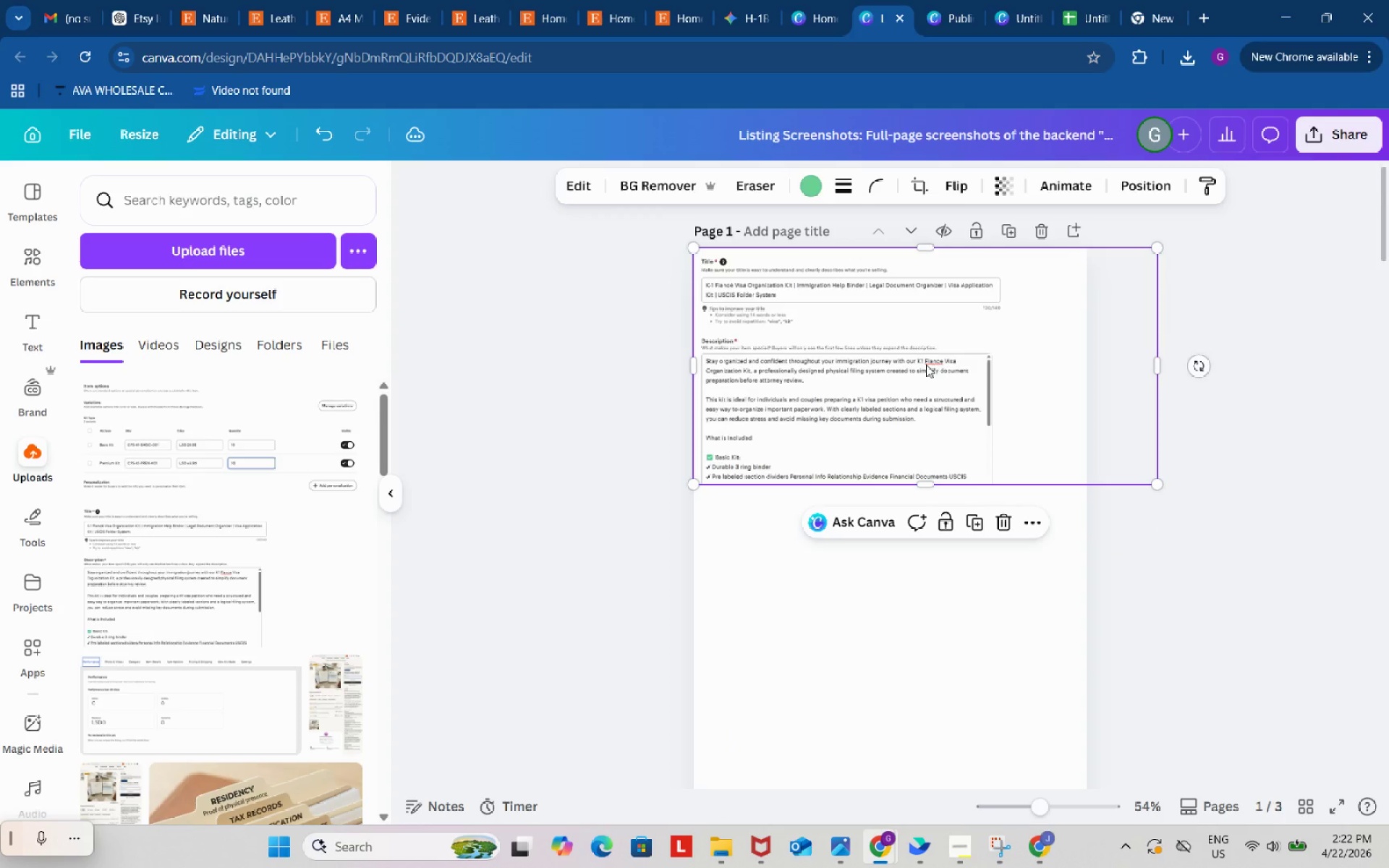 
wait(6.66)
 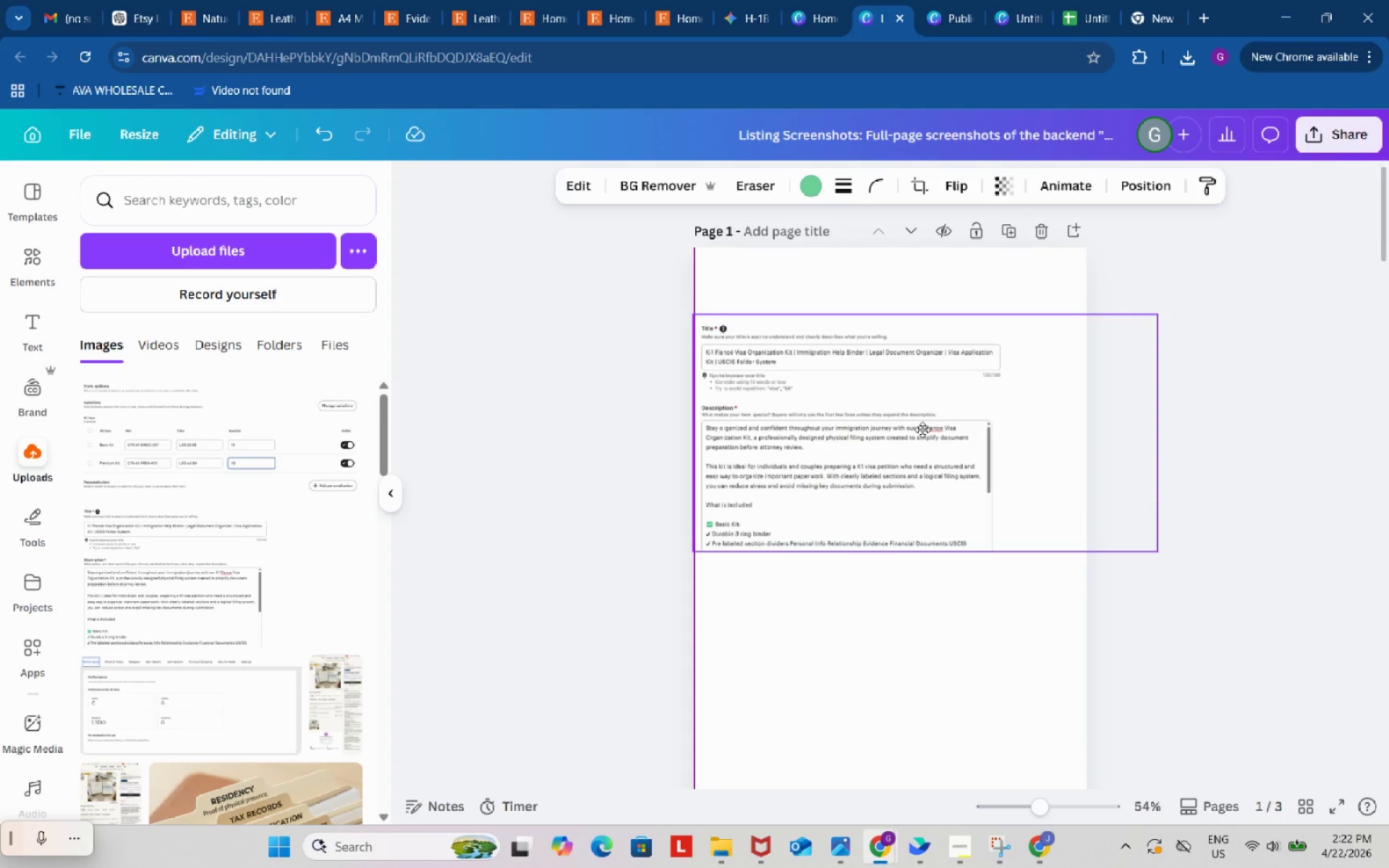 
left_click([214, 436])
 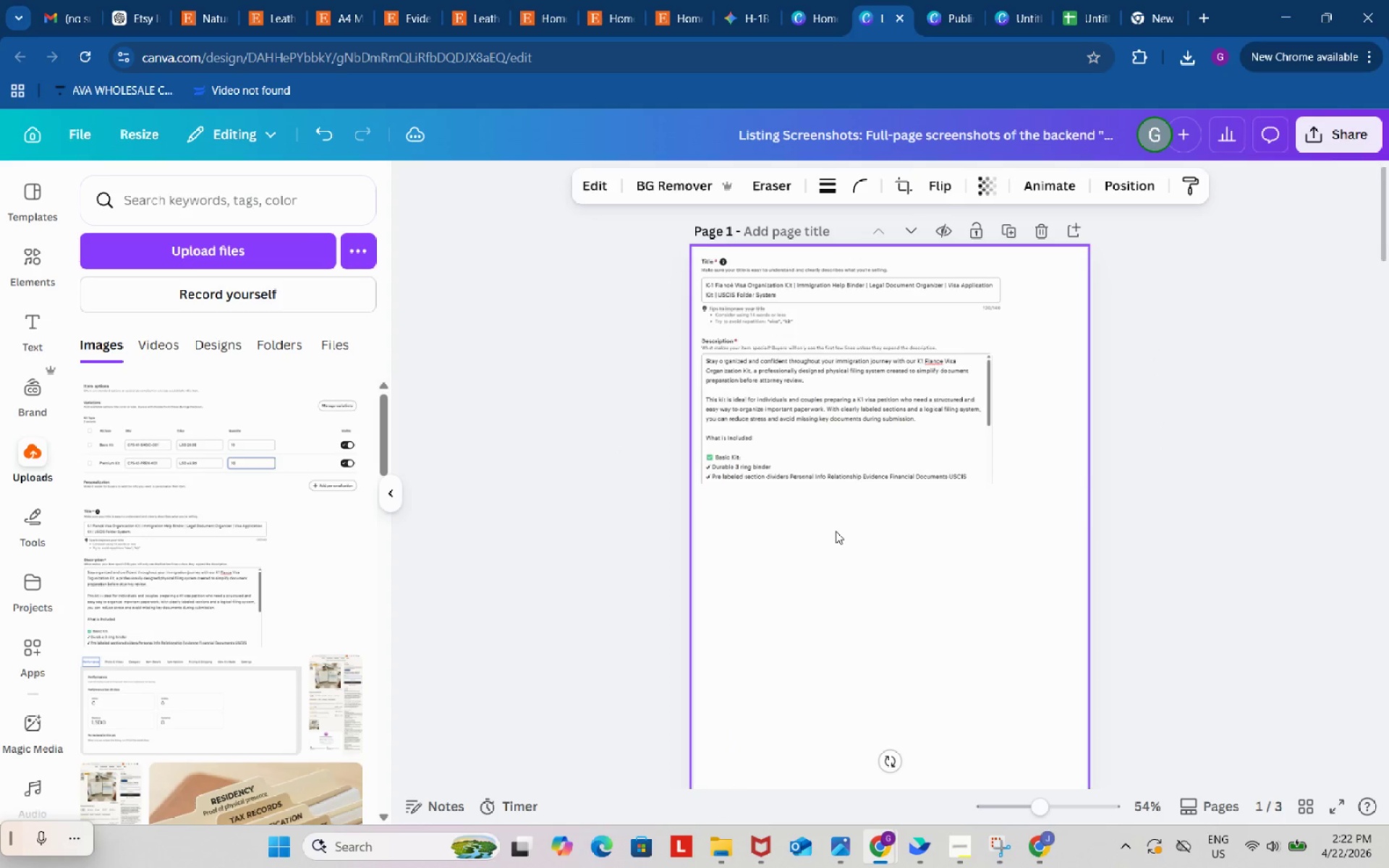 
left_click_drag(start_coordinate=[894, 702], to_coordinate=[842, 395])
 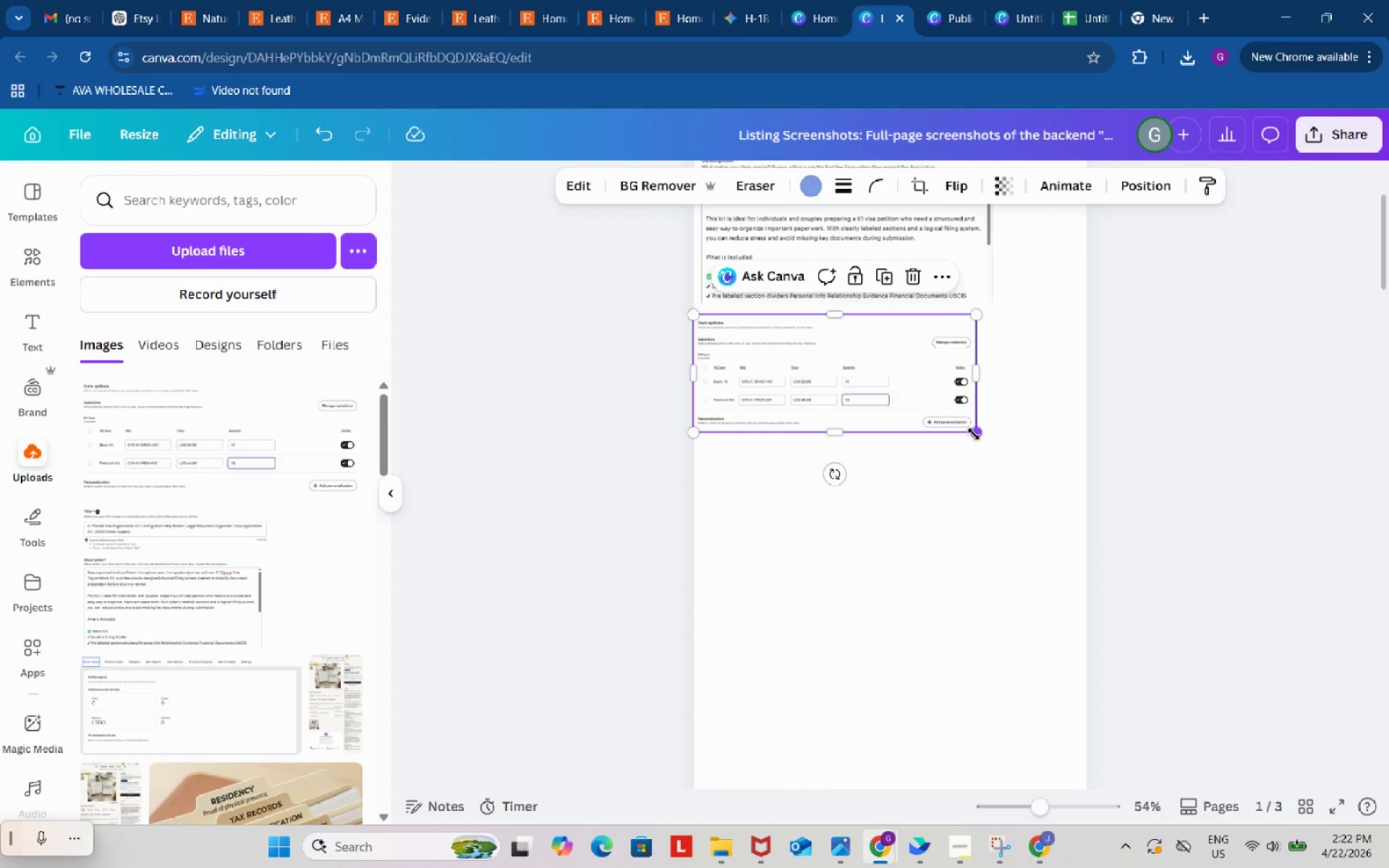 
scroll: coordinate [838, 527], scroll_direction: down, amount: 2.0
 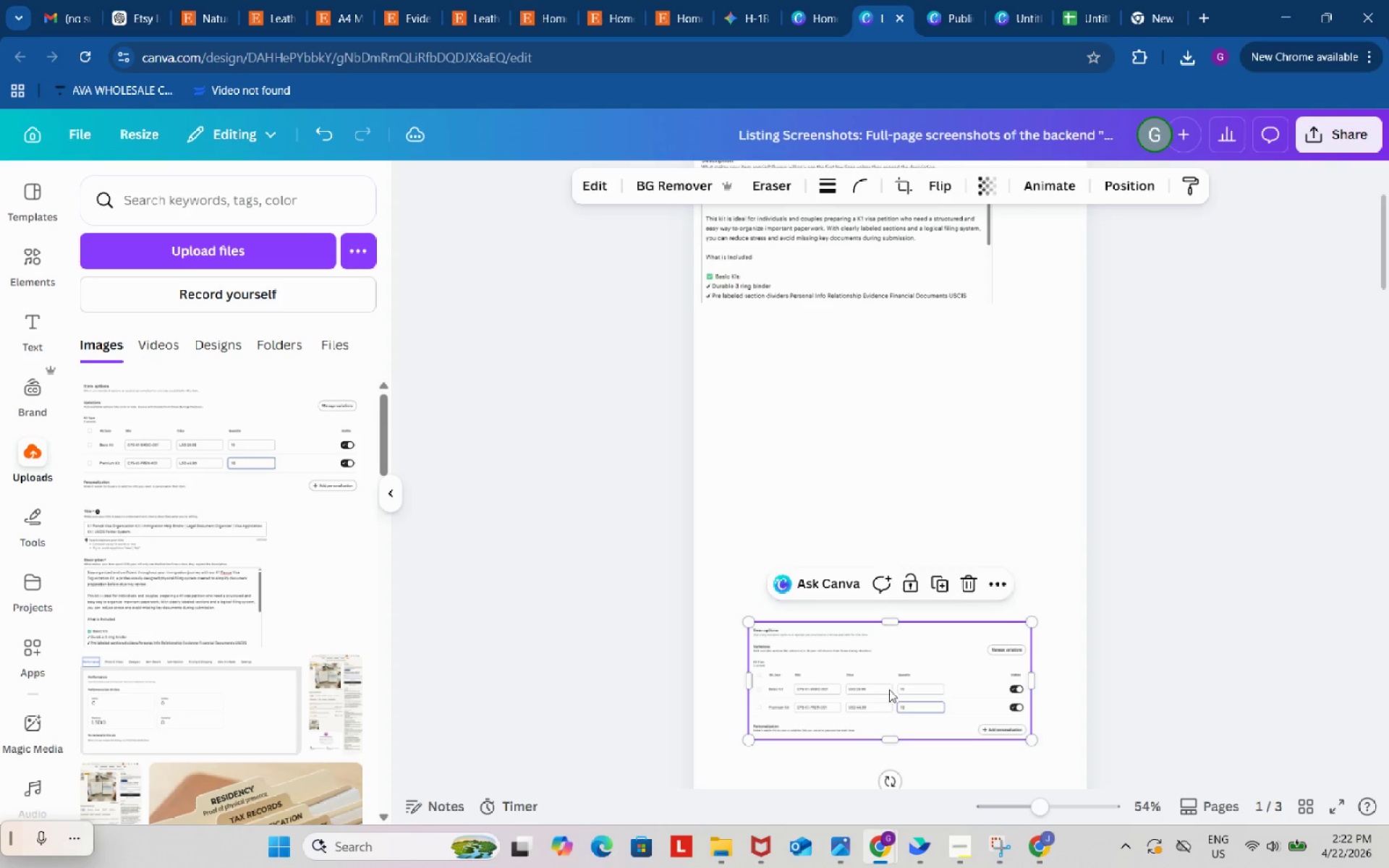 
left_click_drag(start_coordinate=[974, 434], to_coordinate=[1080, 490])
 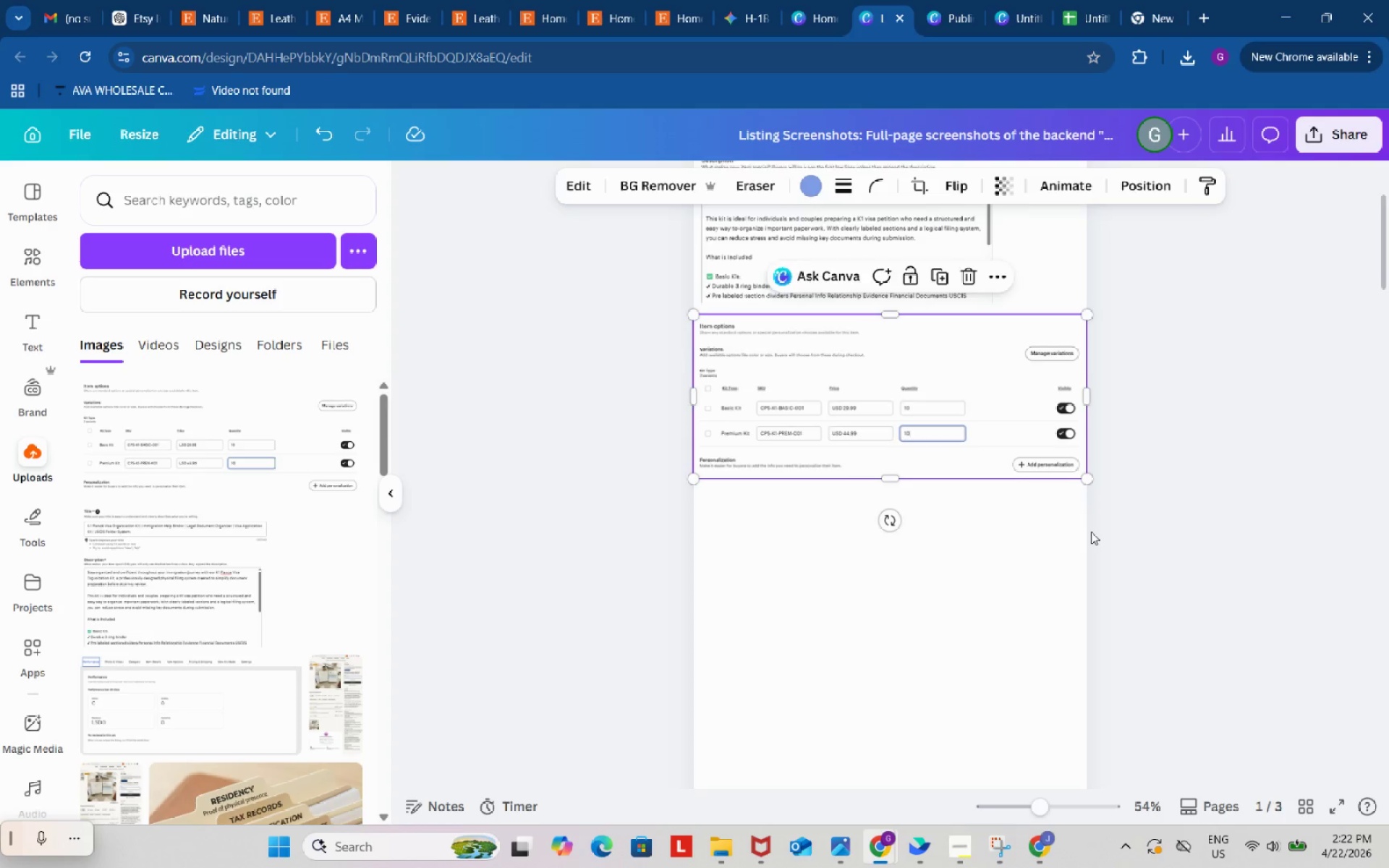 
scroll: coordinate [1091, 532], scroll_direction: up, amount: 2.0
 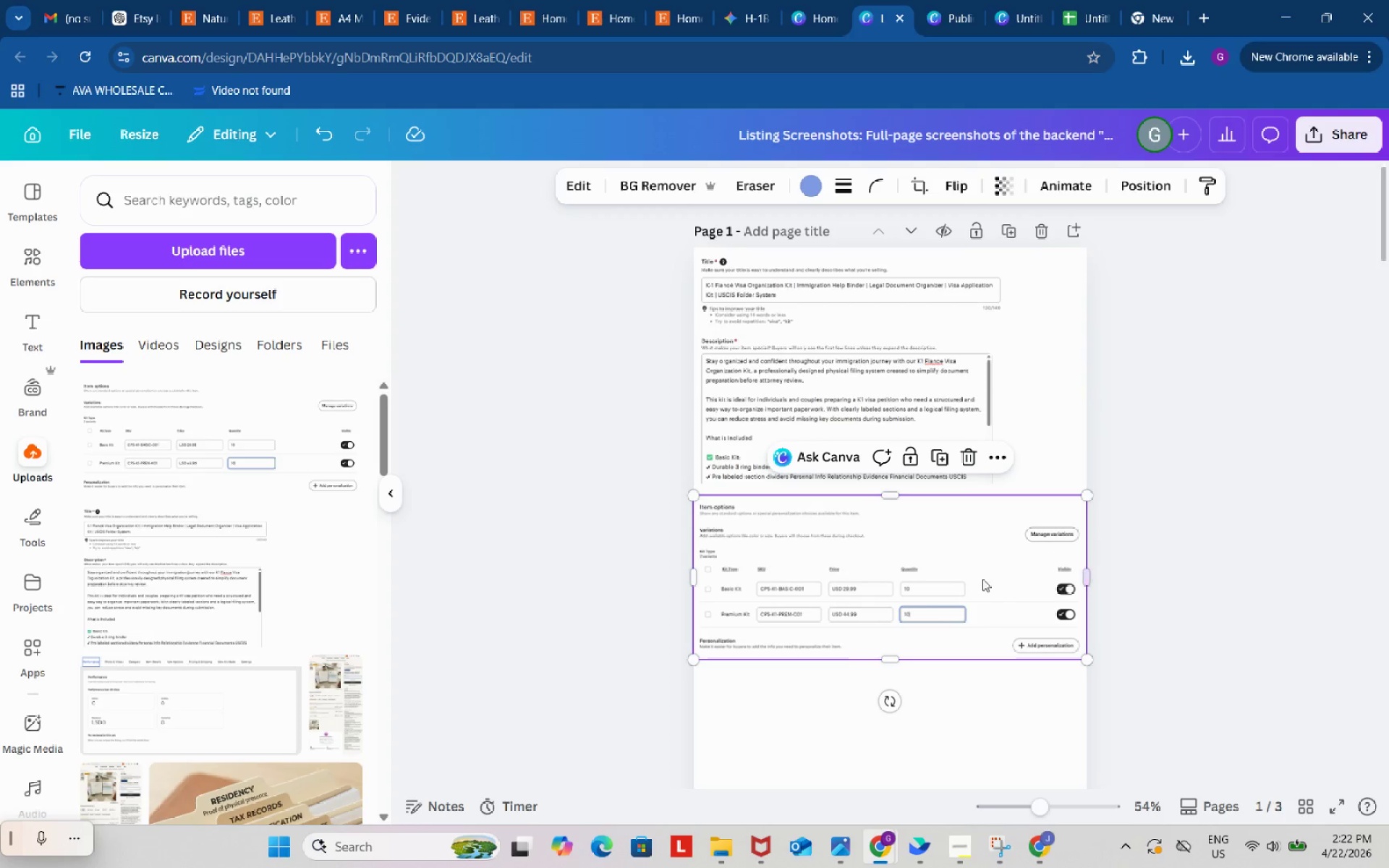 
left_click_drag(start_coordinate=[913, 579], to_coordinate=[914, 595])
 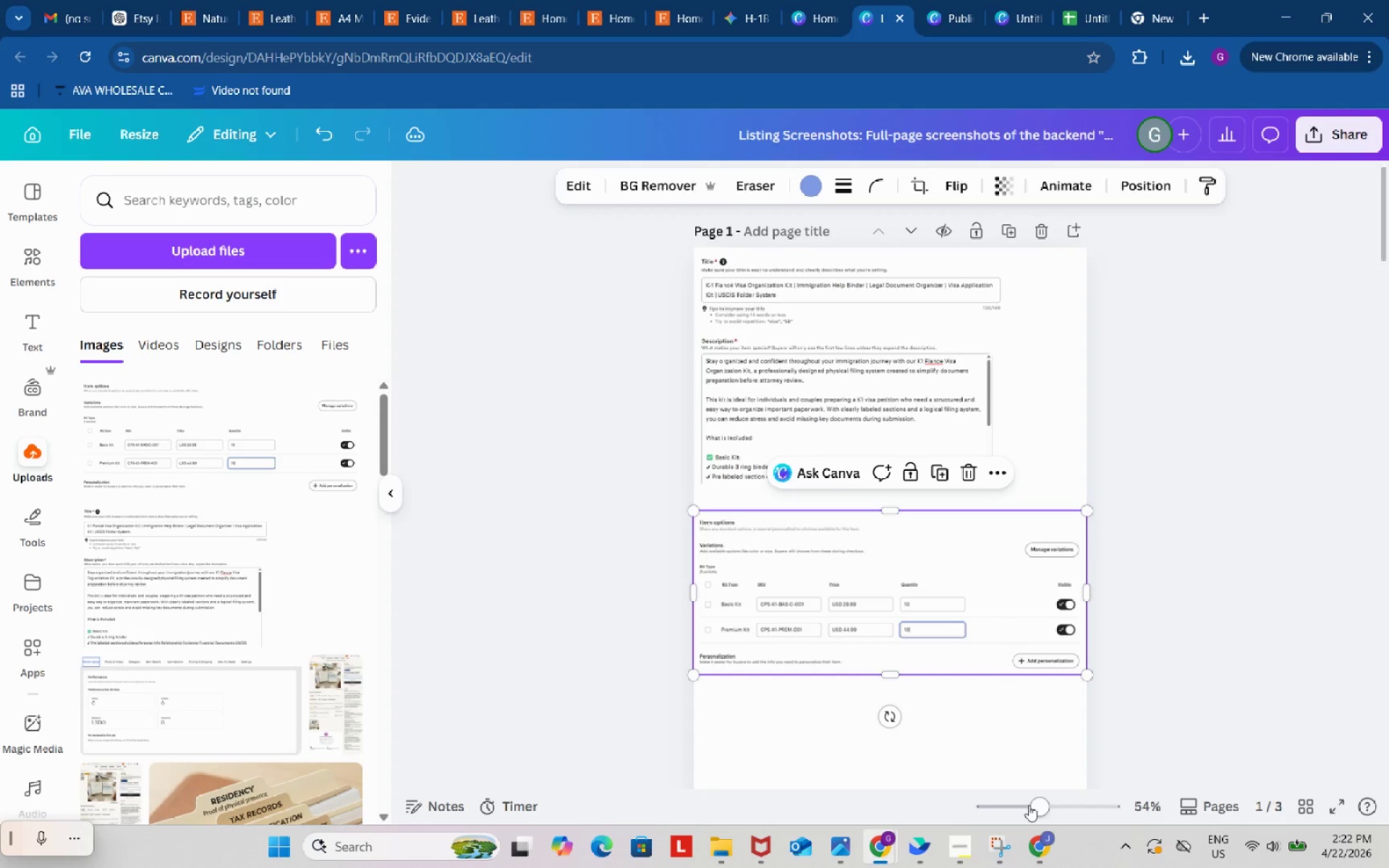 
left_click_drag(start_coordinate=[1036, 806], to_coordinate=[1055, 809])
 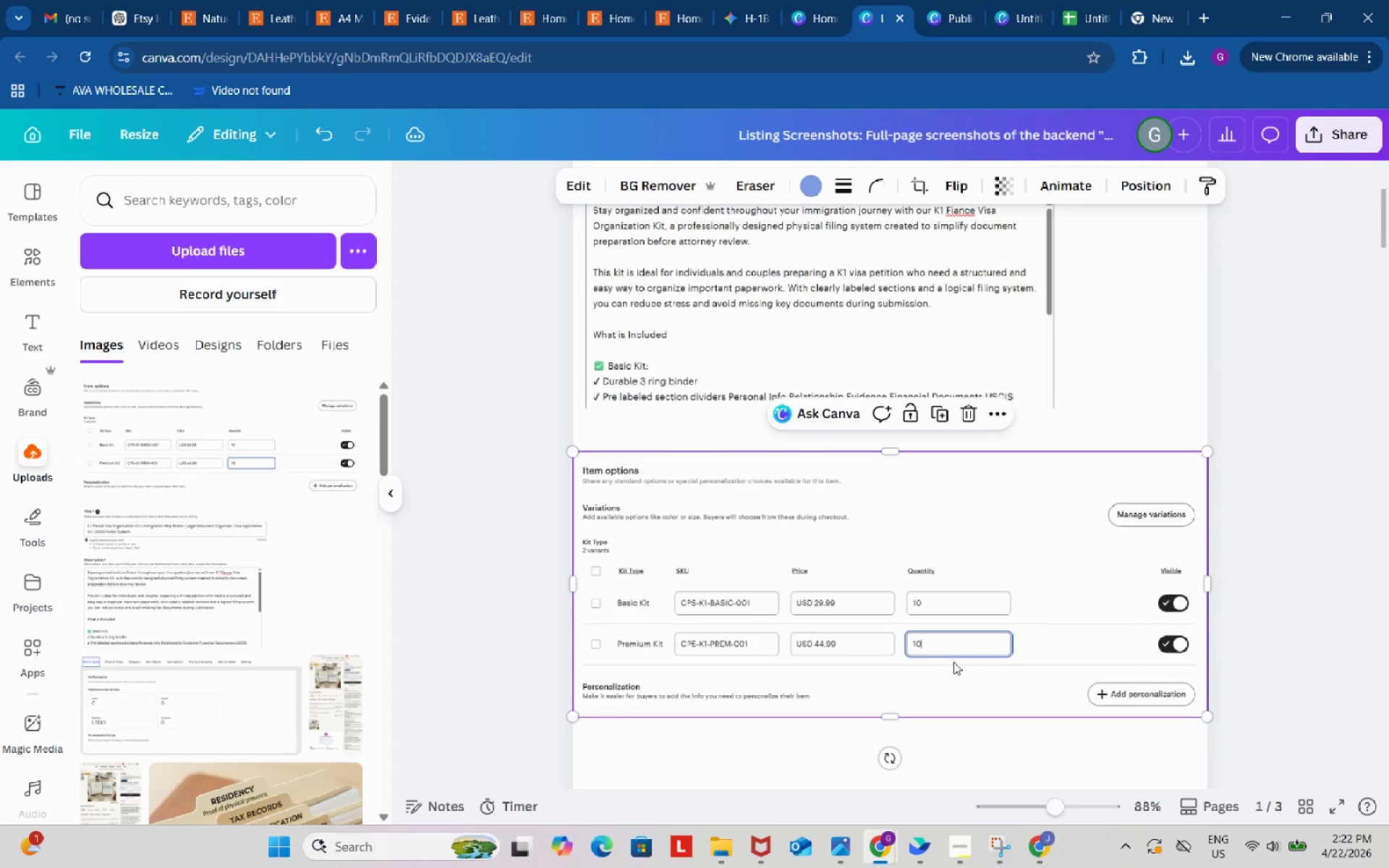 
left_click_drag(start_coordinate=[953, 662], to_coordinate=[954, 639])
 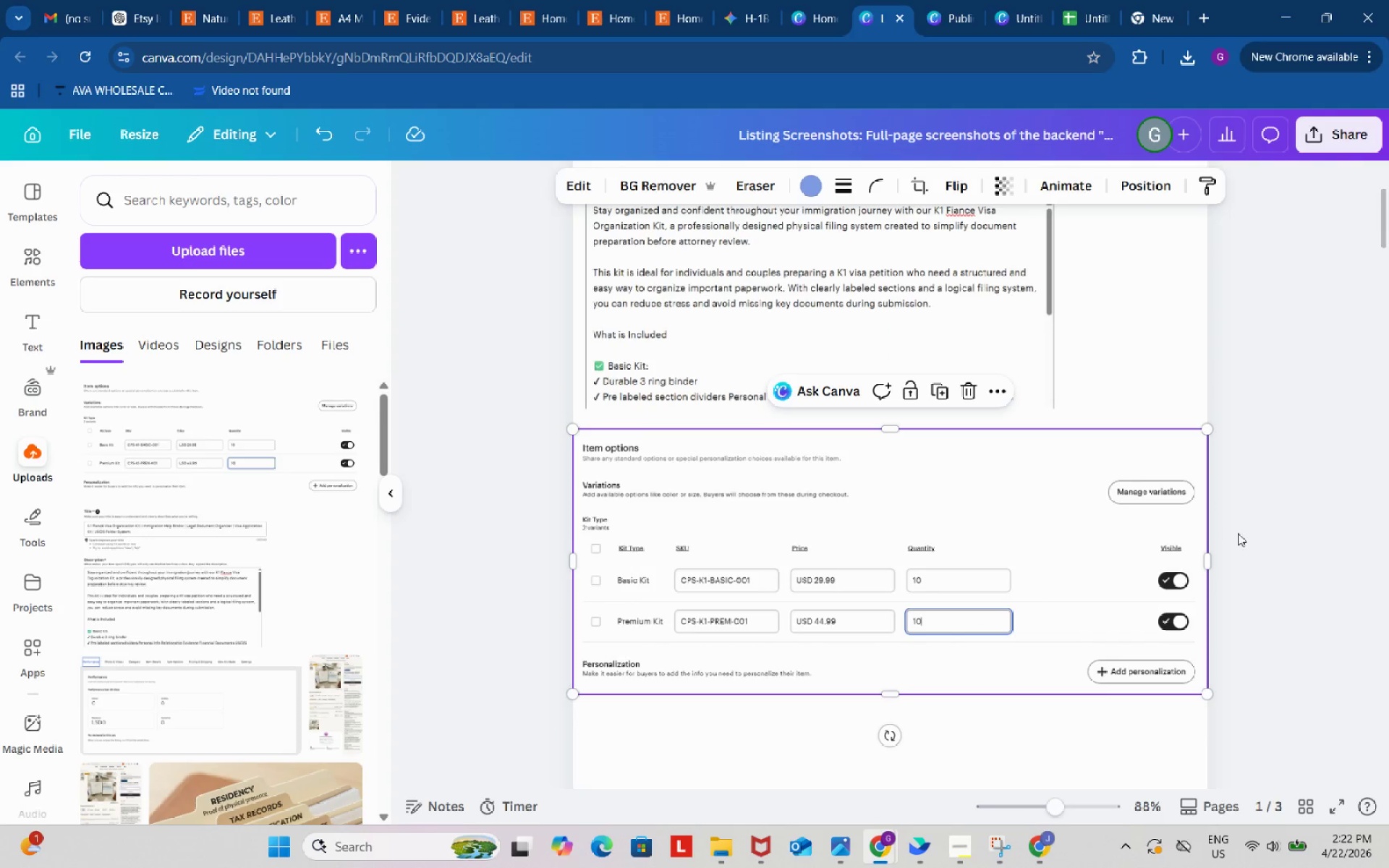 
left_click([1241, 529])
 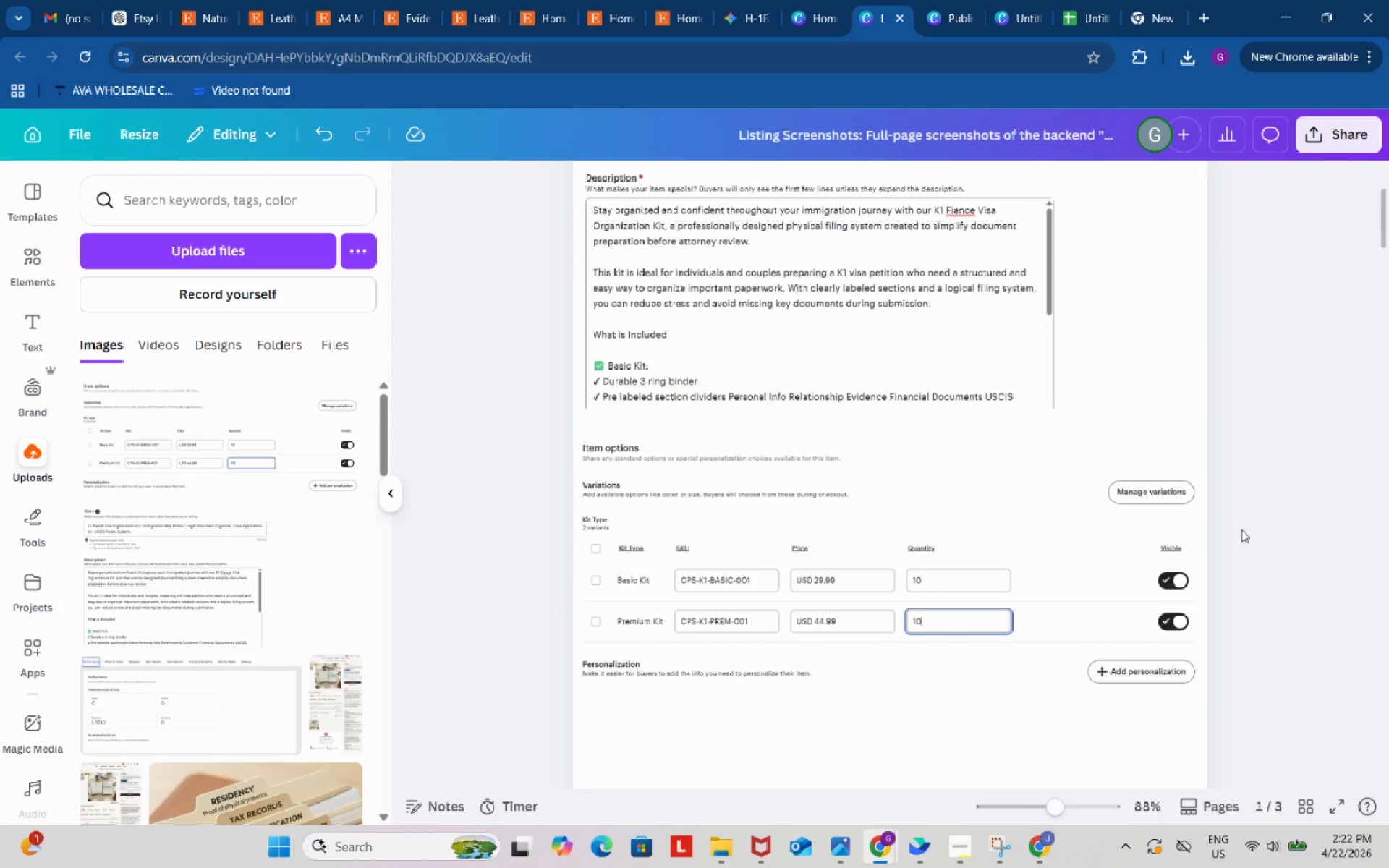 
scroll: coordinate [1241, 529], scroll_direction: up, amount: 3.0
 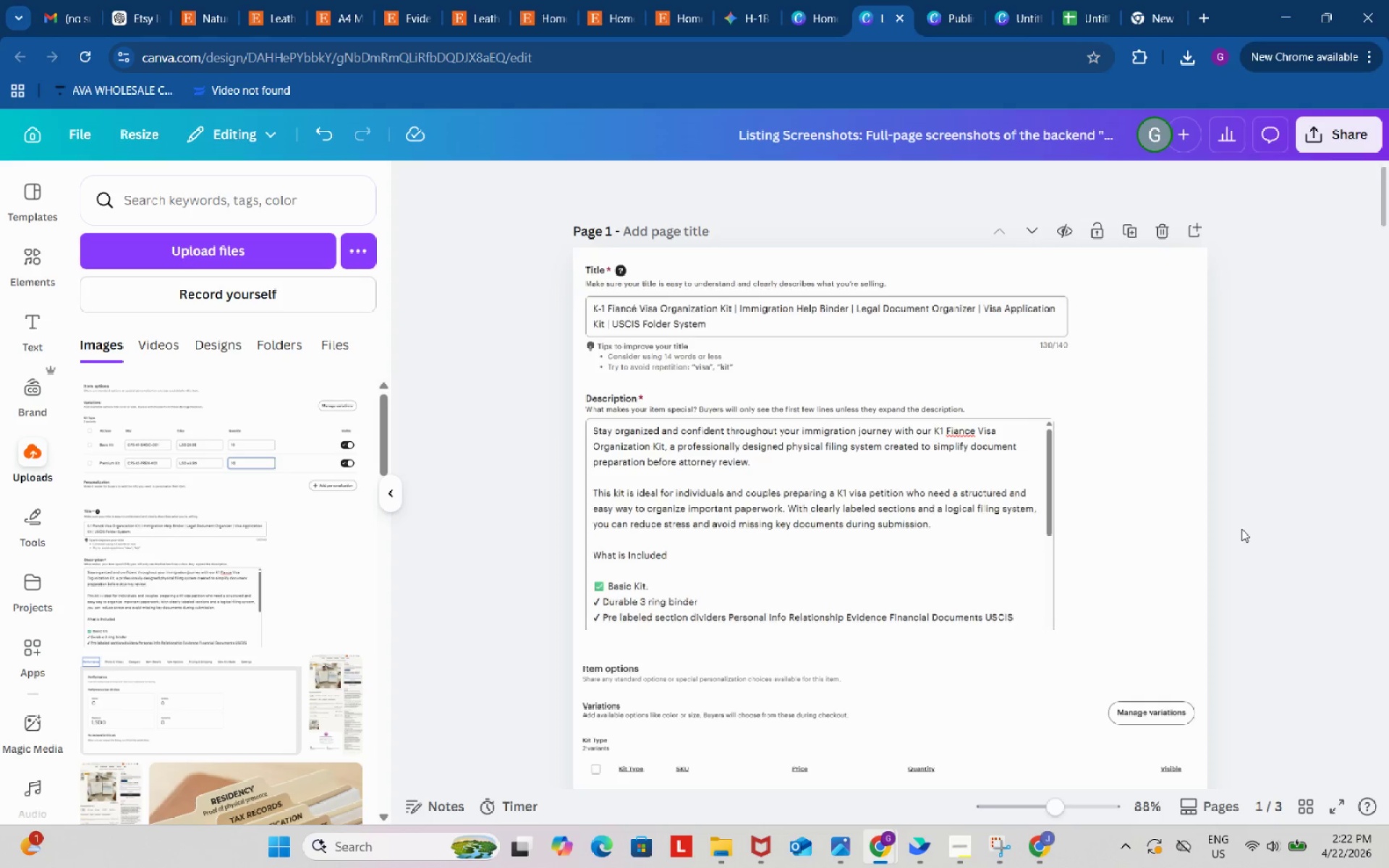 
scroll: coordinate [1241, 529], scroll_direction: down, amount: 6.0
 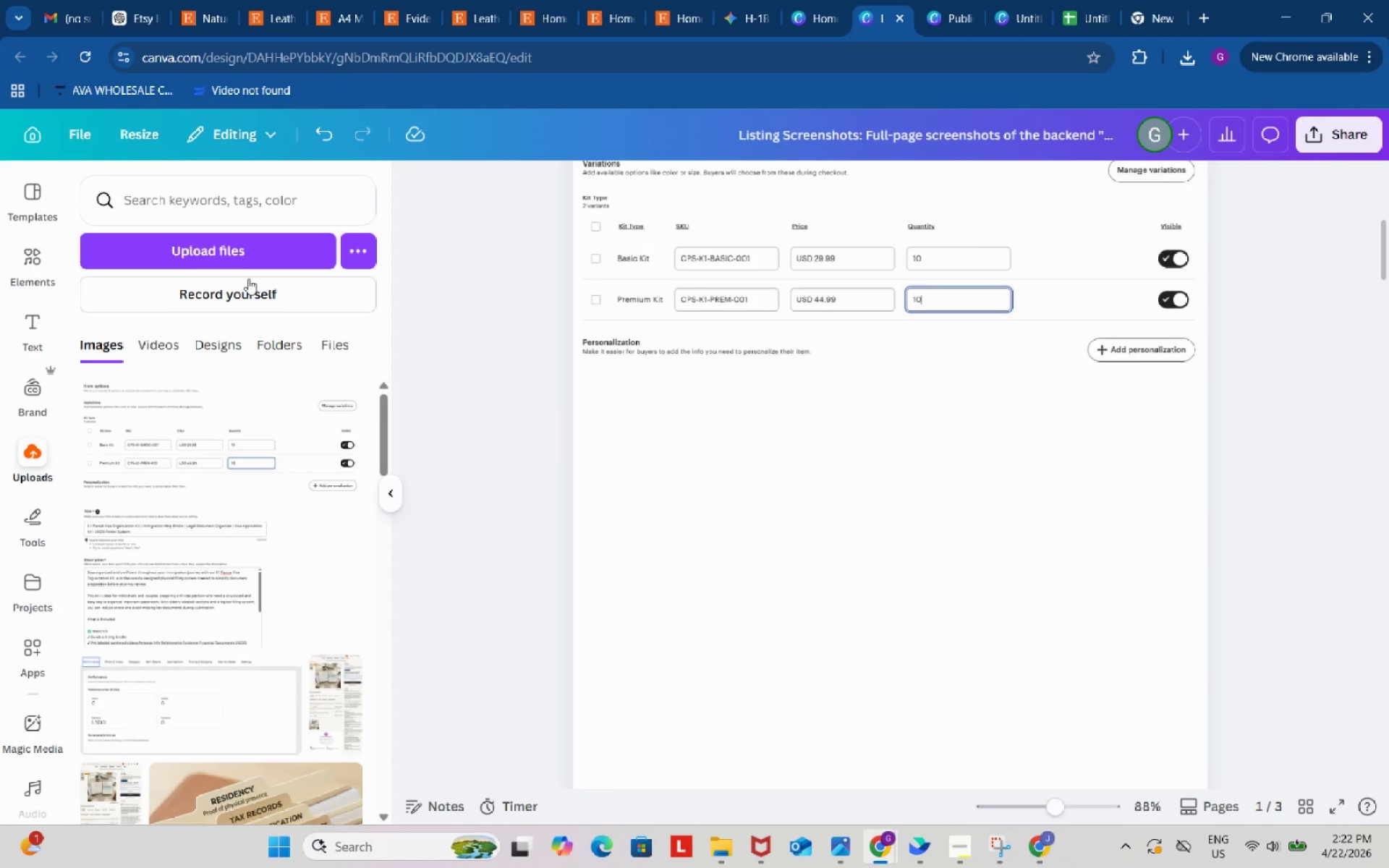 
left_click([238, 243])
 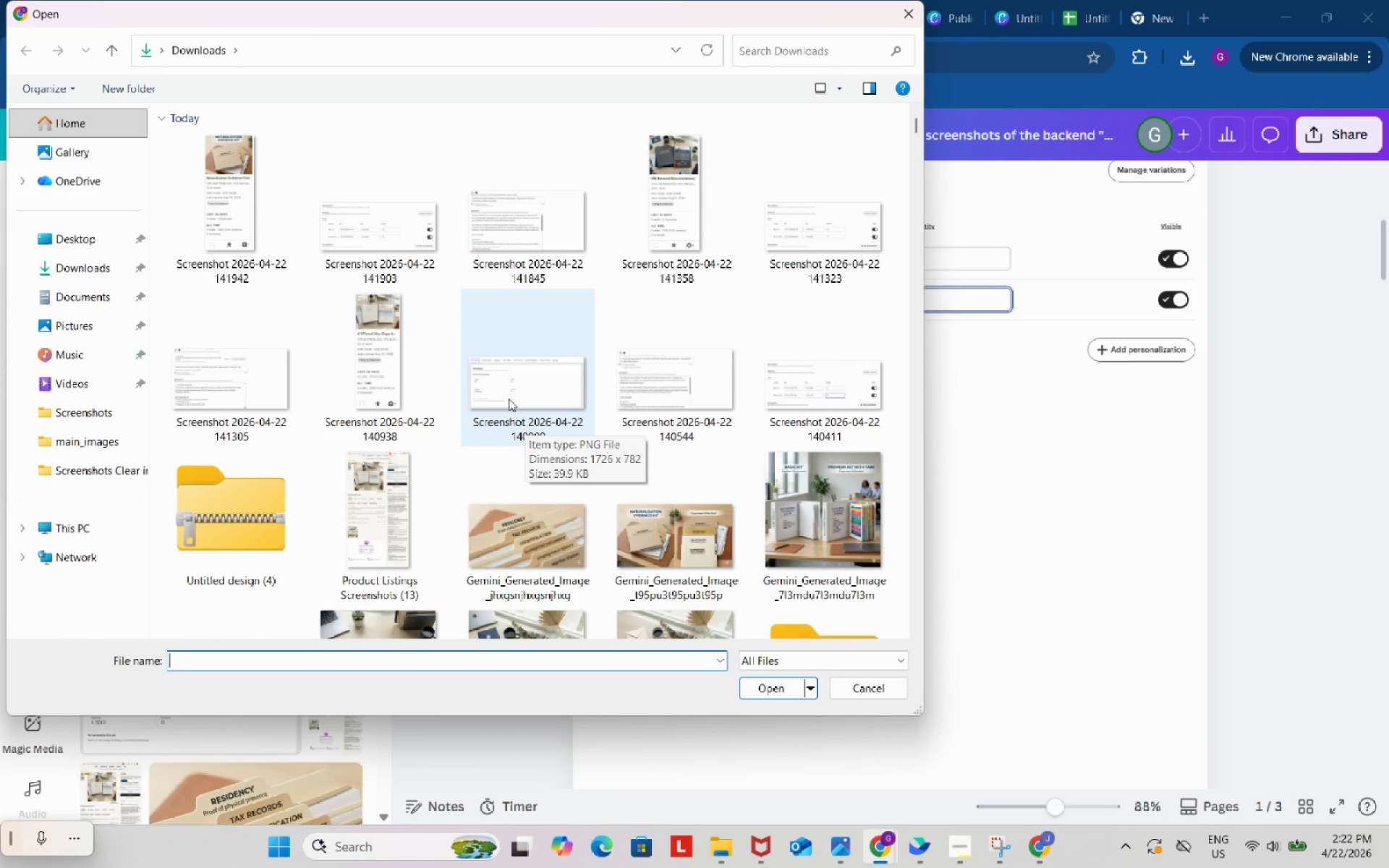 
wait(11.28)
 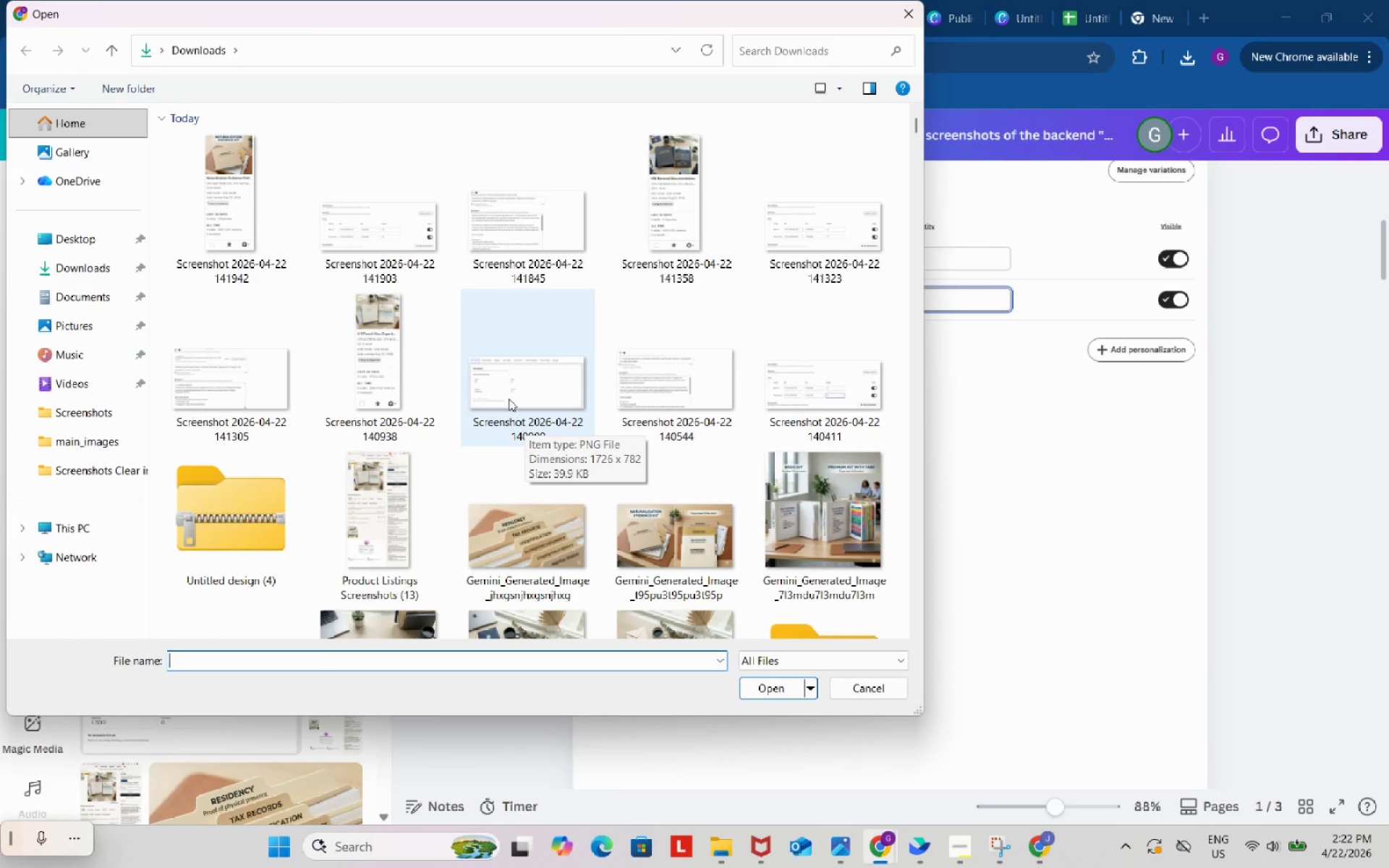 
left_click([914, 14])
 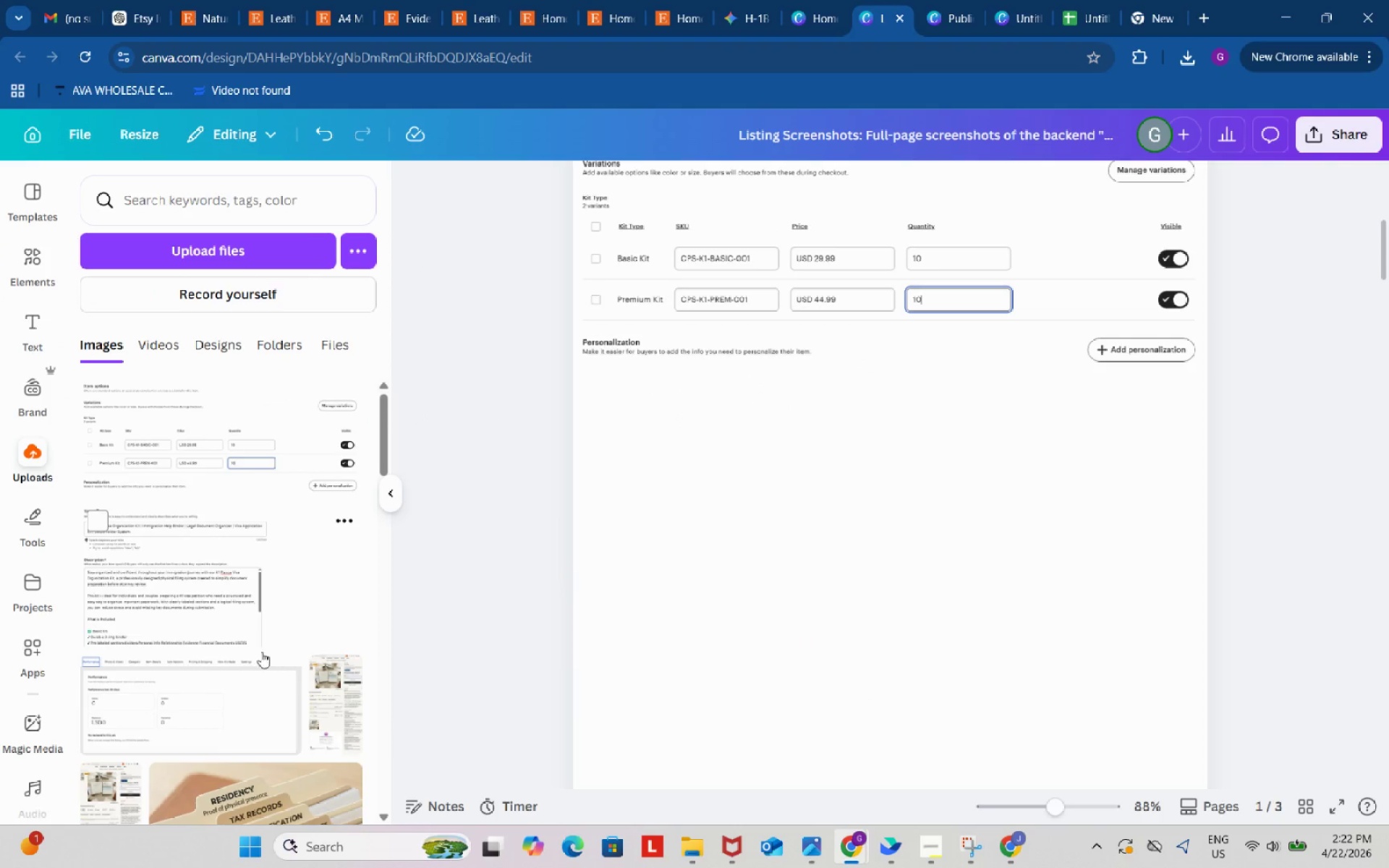 
left_click([216, 714])
 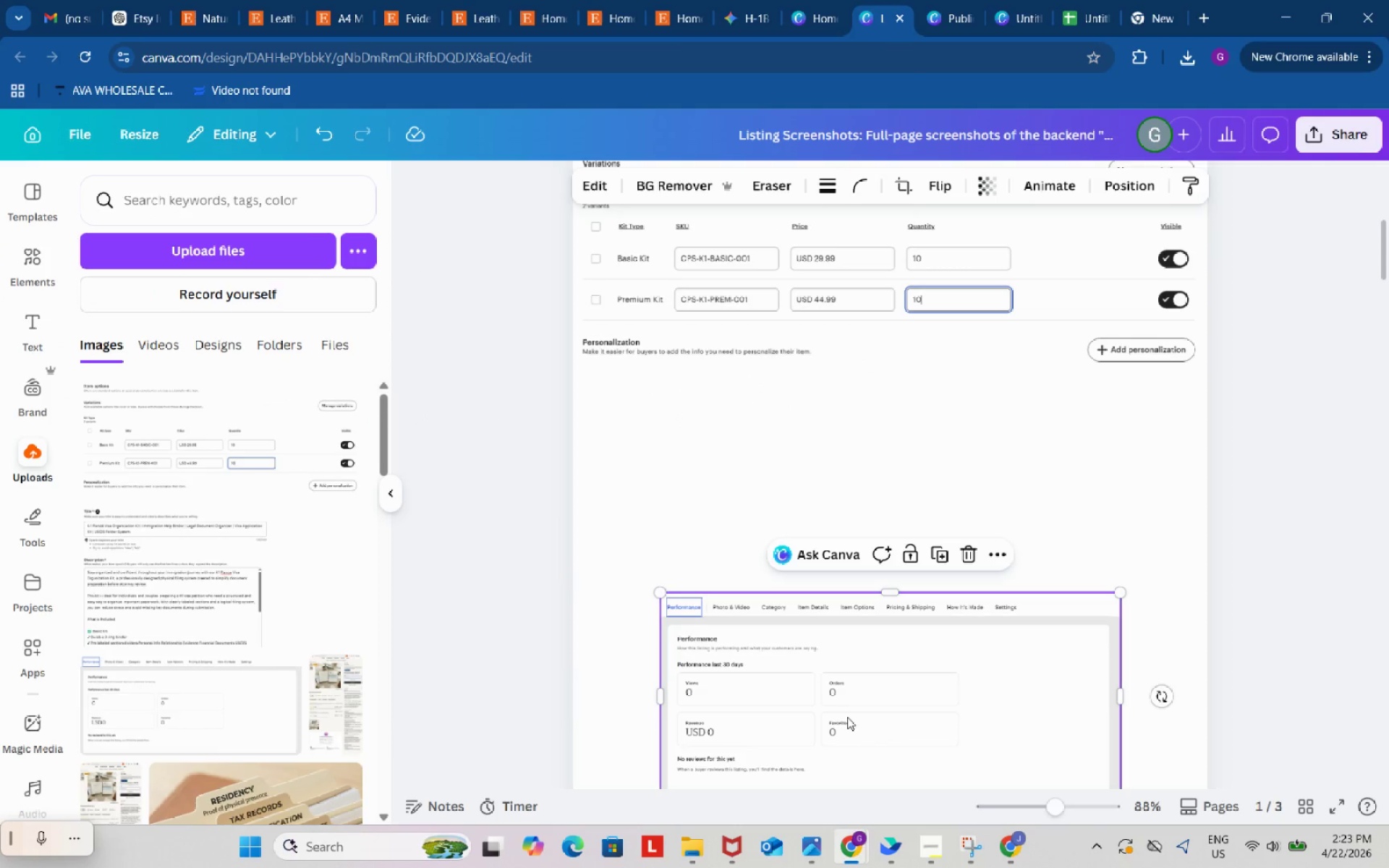 
left_click_drag(start_coordinate=[862, 712], to_coordinate=[775, 514])
 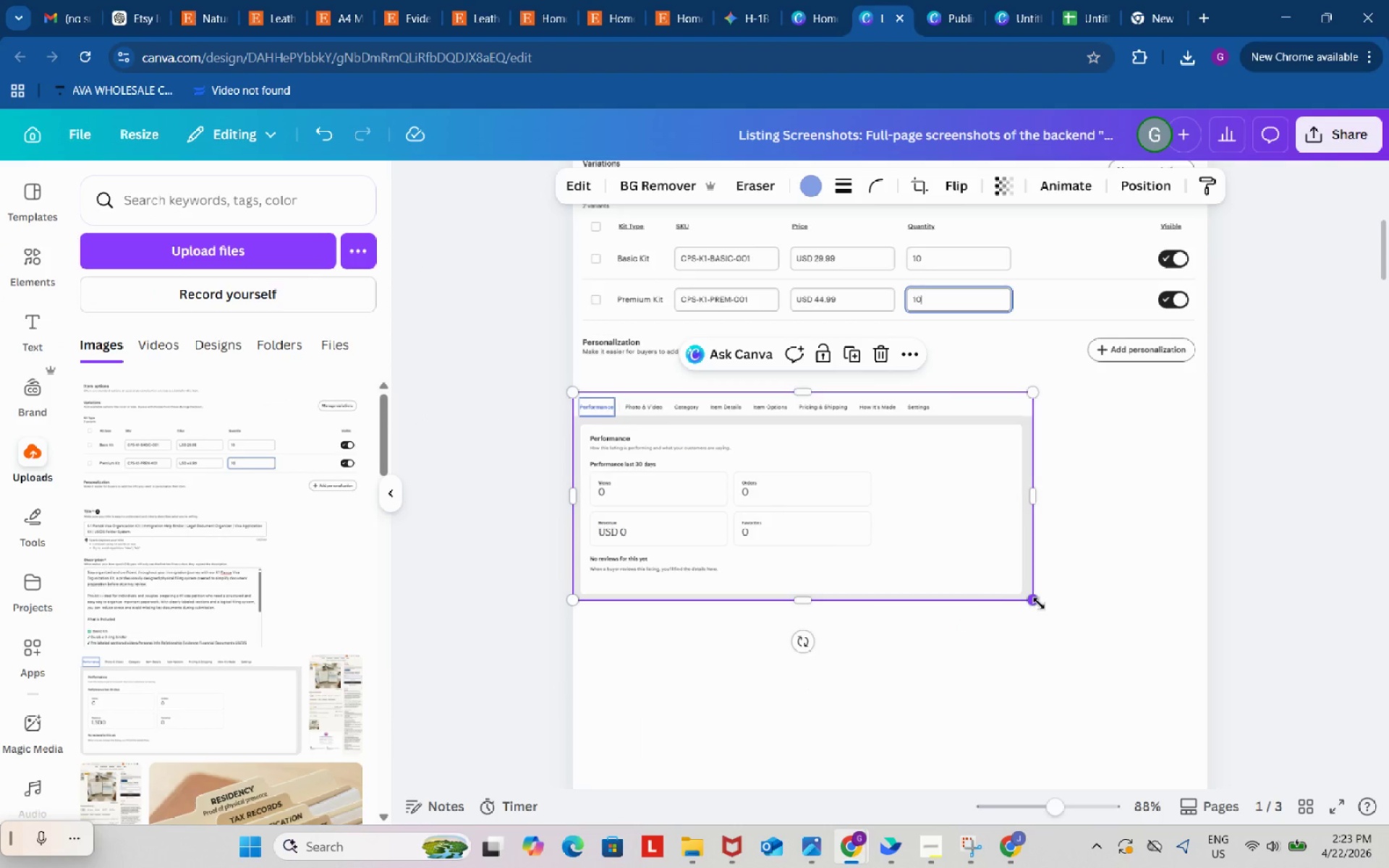 
left_click_drag(start_coordinate=[1039, 603], to_coordinate=[1197, 717])
 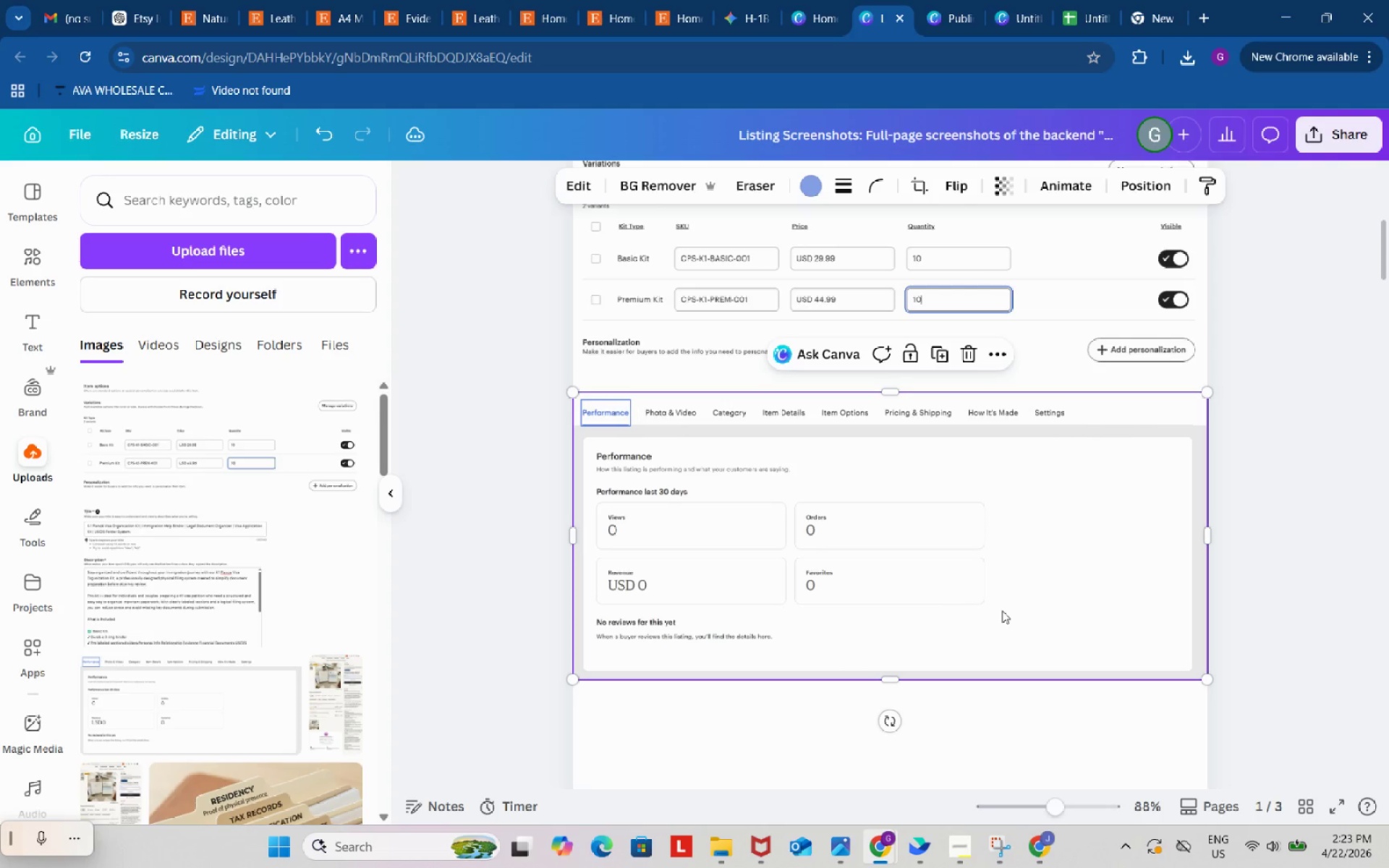 
left_click_drag(start_coordinate=[995, 592], to_coordinate=[990, 624])
 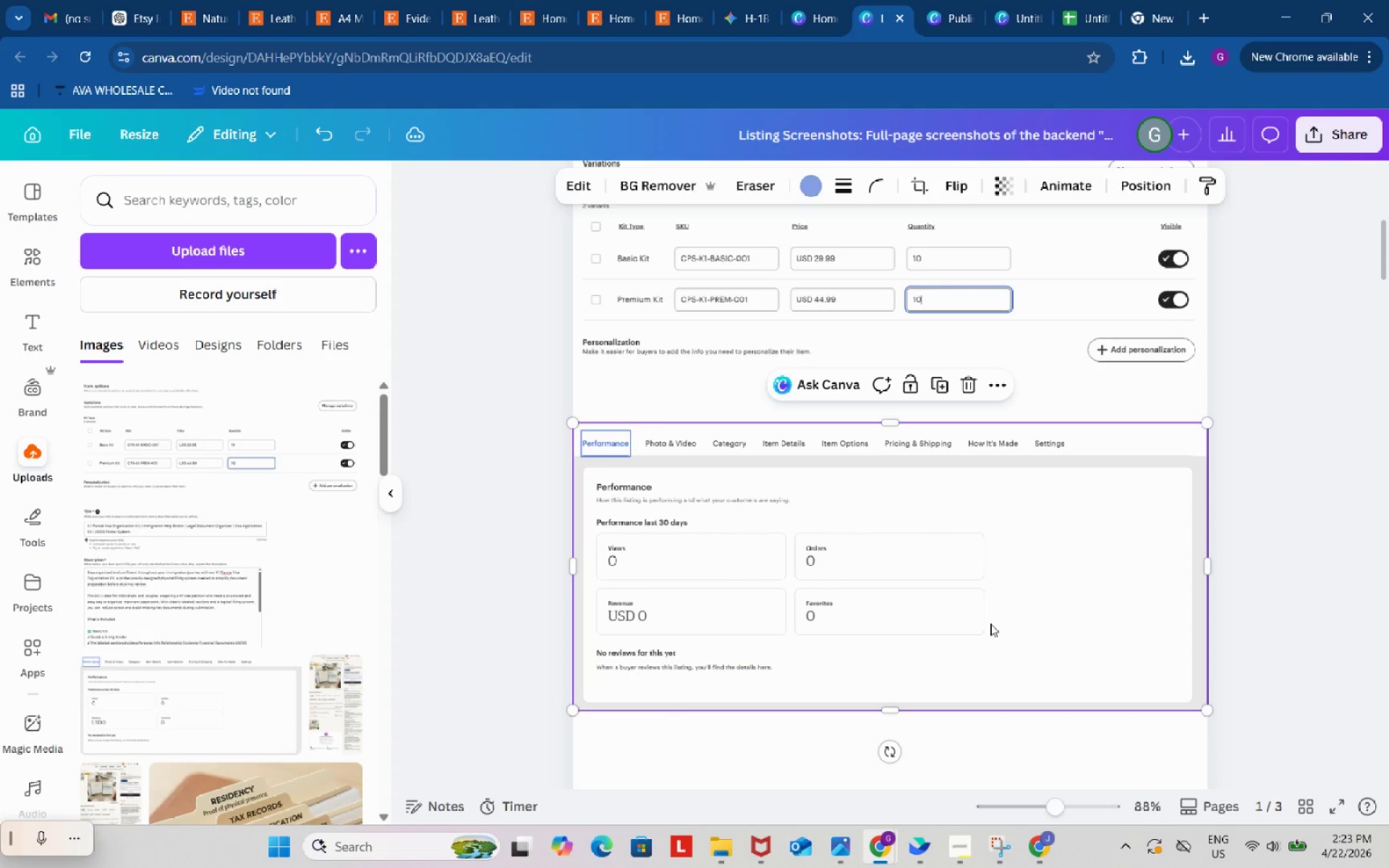 
scroll: coordinate [990, 624], scroll_direction: up, amount: 8.0
 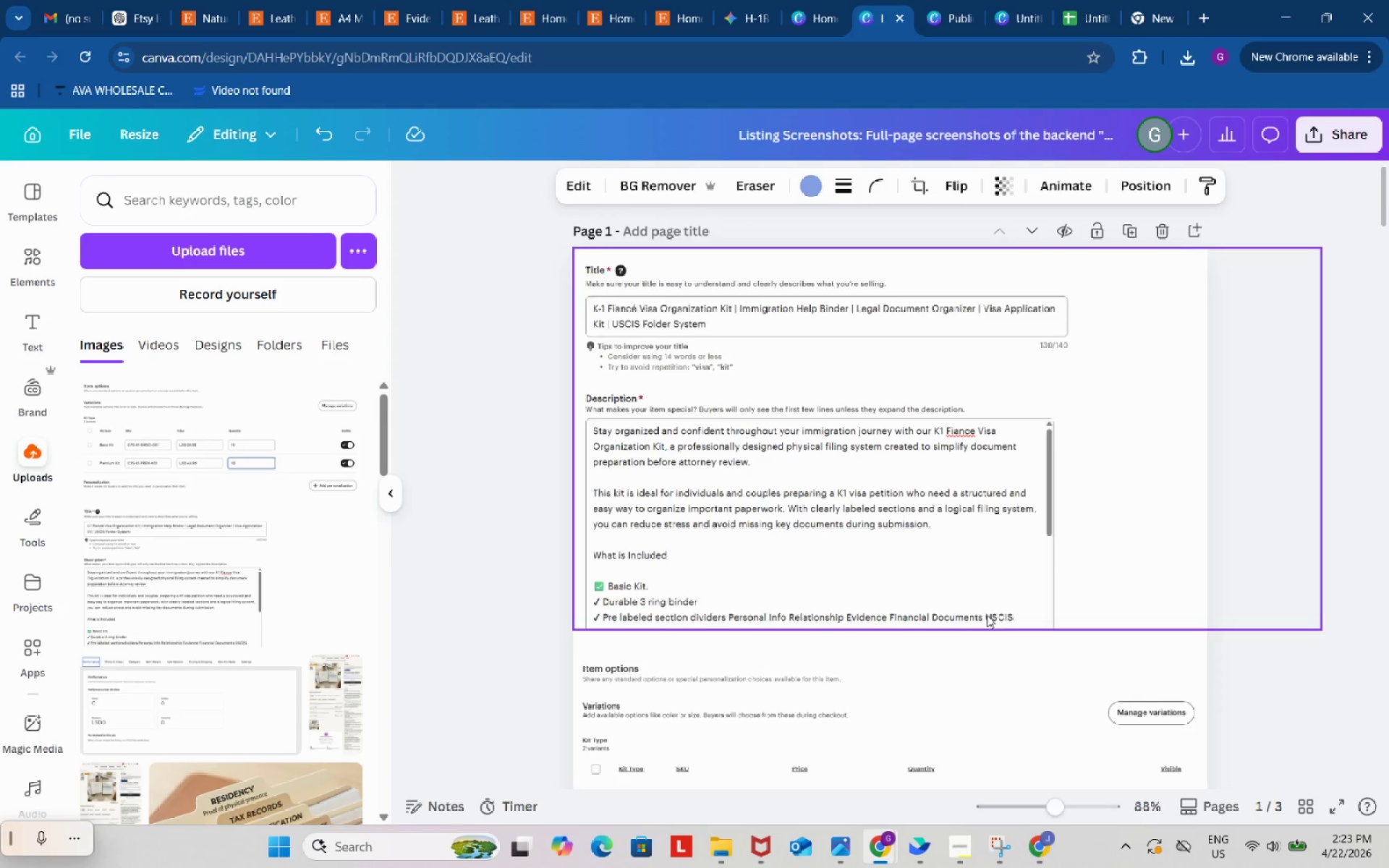 
scroll: coordinate [980, 583], scroll_direction: down, amount: 4.0
 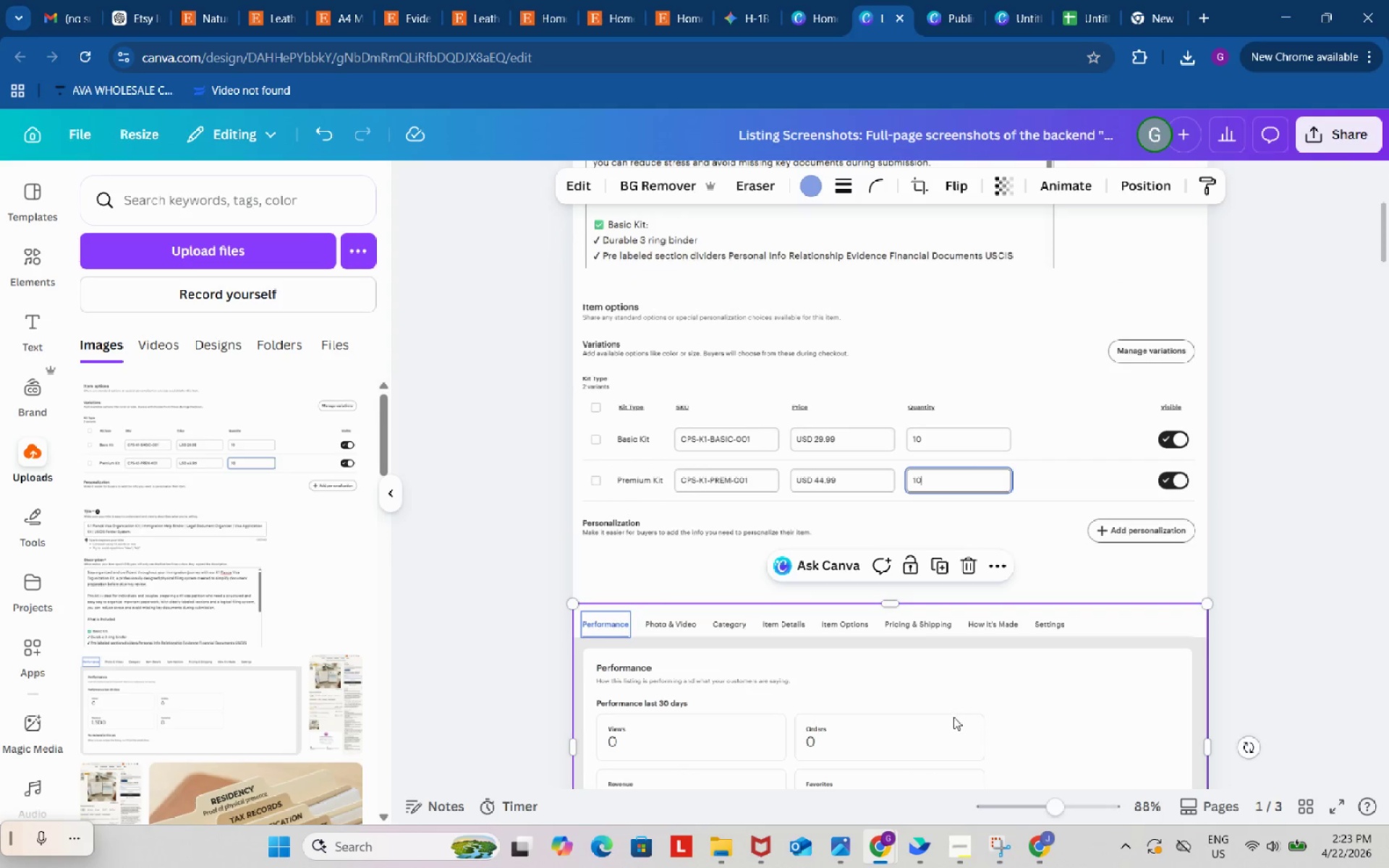 
left_click_drag(start_coordinate=[972, 562], to_coordinate=[969, 749])
 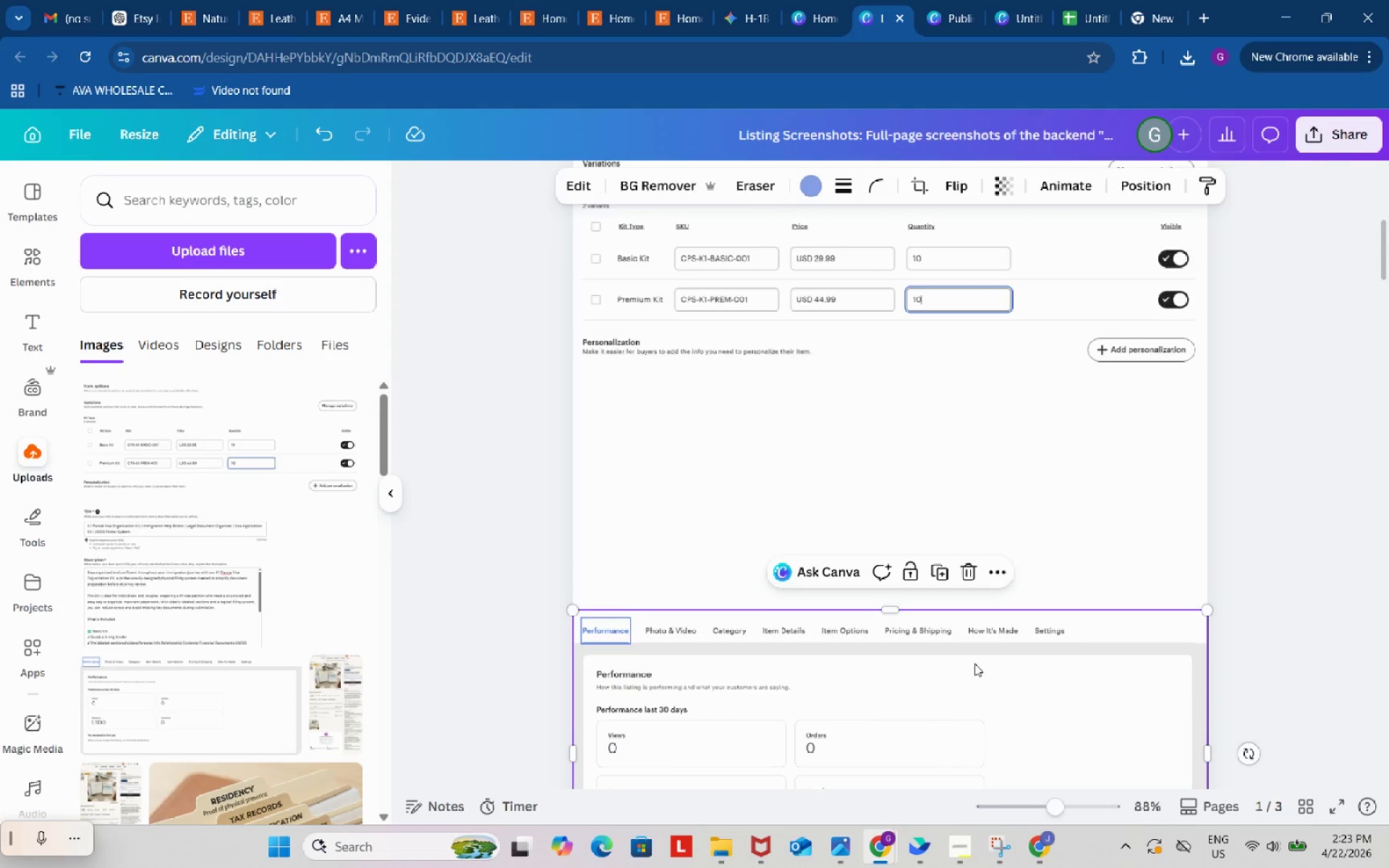 
scroll: coordinate [1001, 613], scroll_direction: down, amount: 2.0
 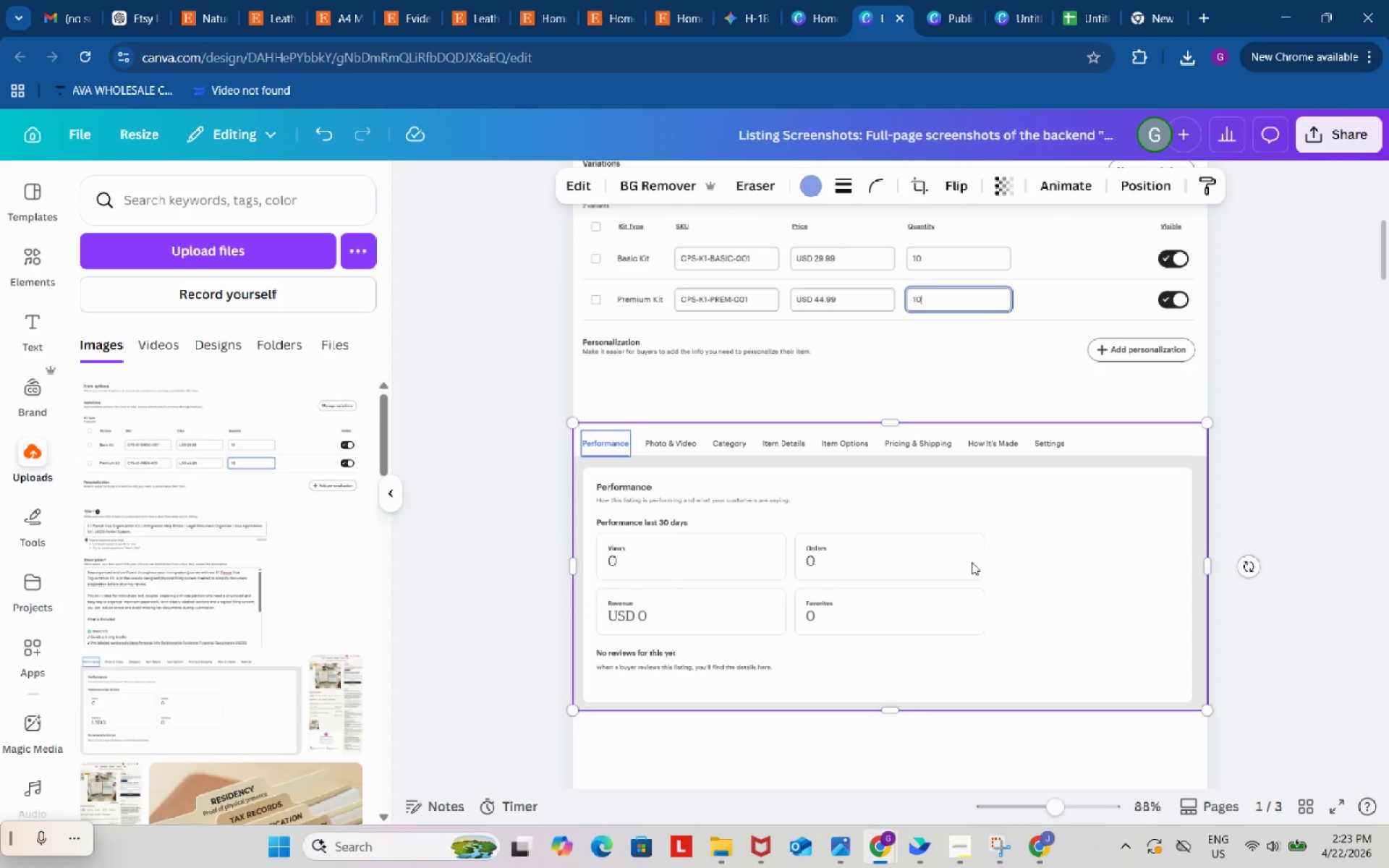 
left_click_drag(start_coordinate=[957, 563], to_coordinate=[953, 633])
 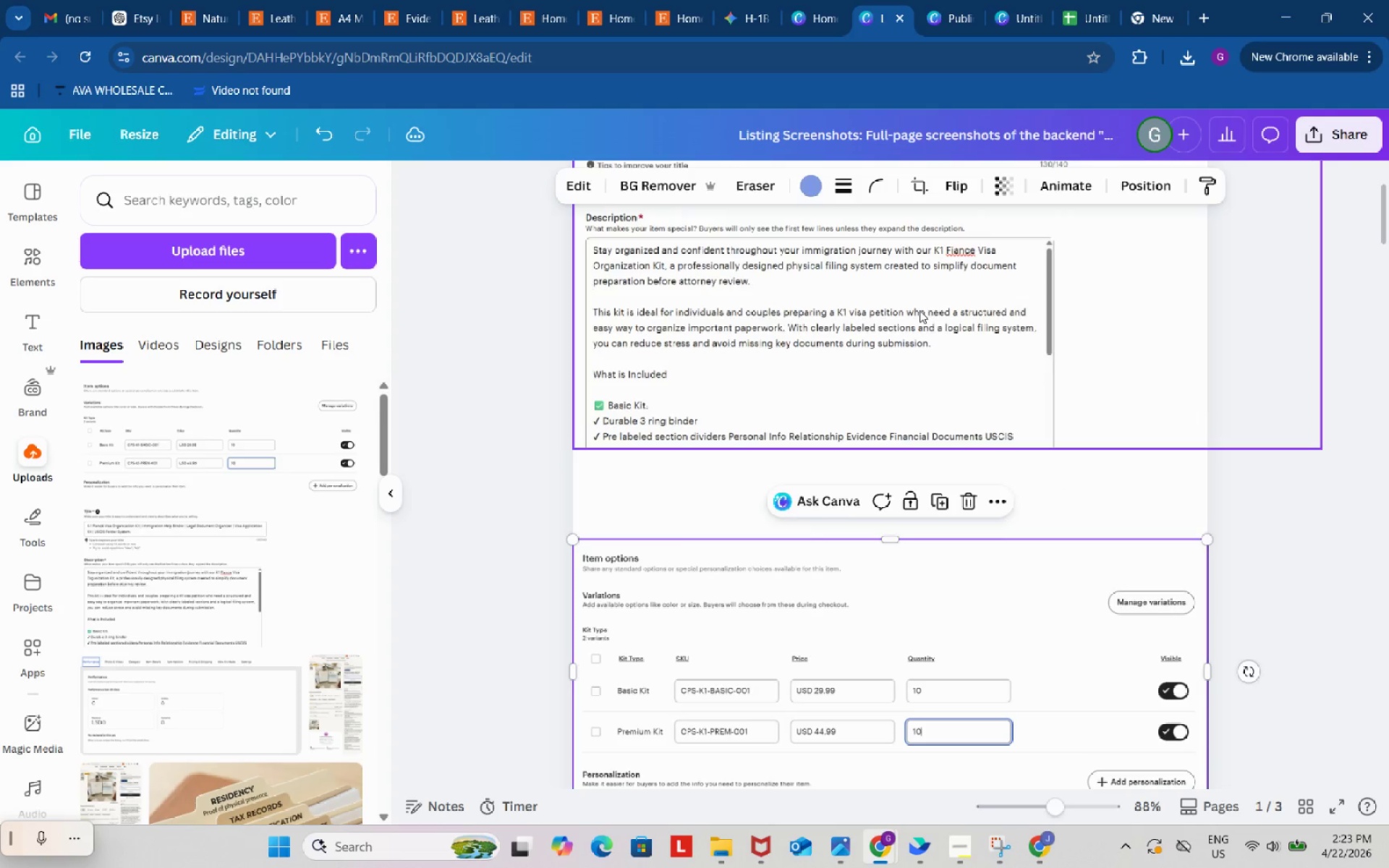 
scroll: coordinate [974, 663], scroll_direction: up, amount: 4.0
 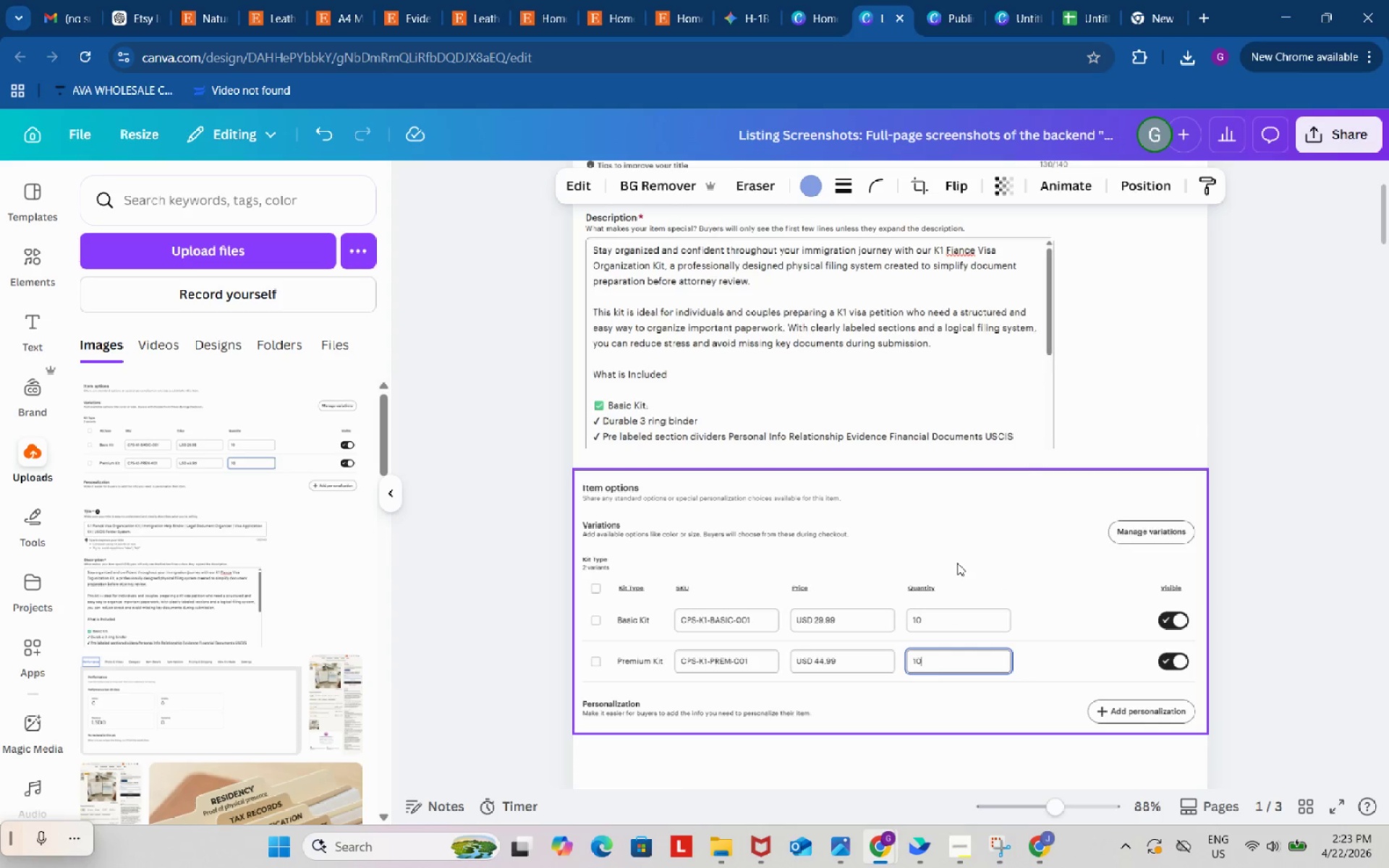 
left_click_drag(start_coordinate=[919, 310], to_coordinate=[917, 391])
 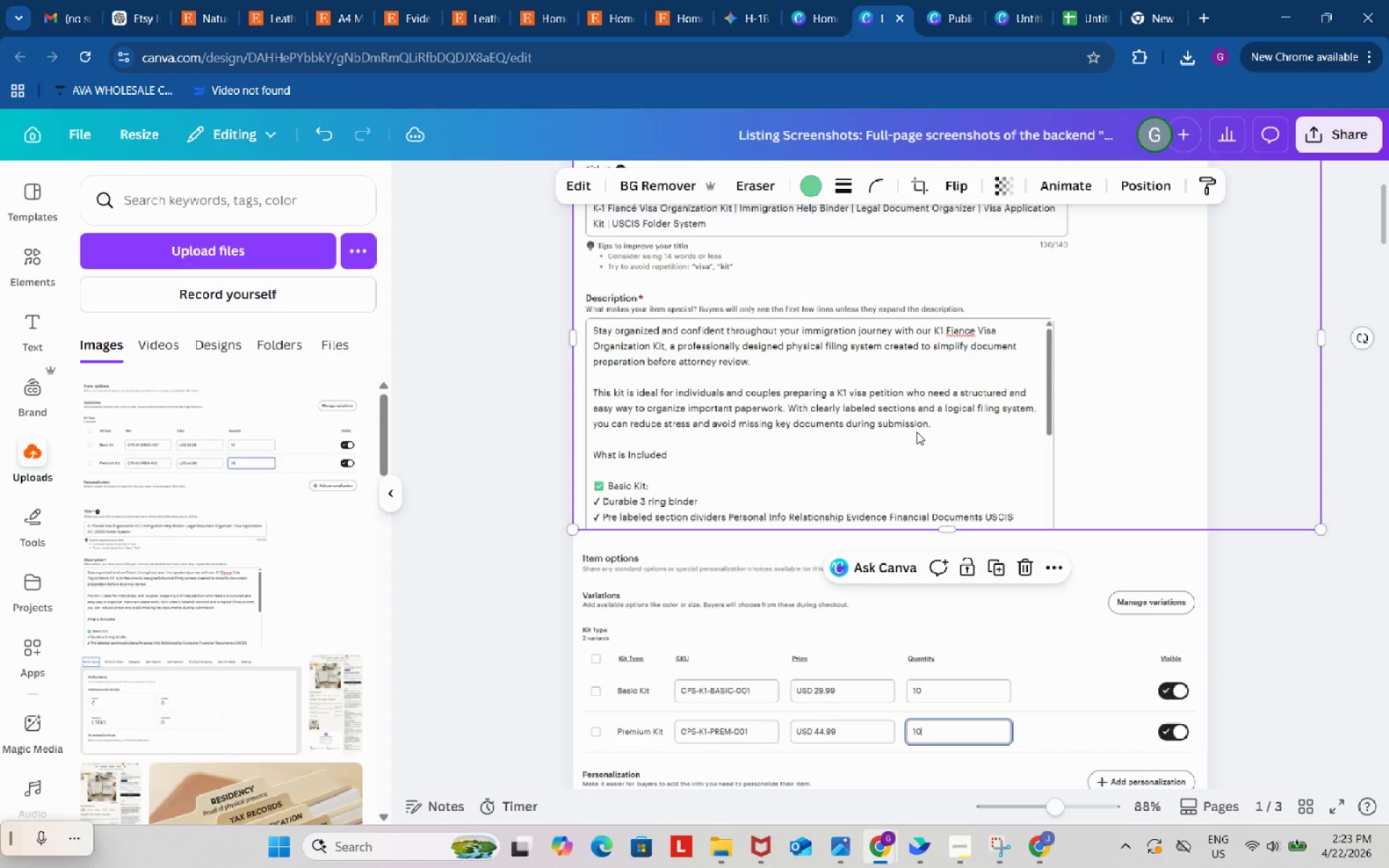 
scroll: coordinate [917, 433], scroll_direction: up, amount: 3.0
 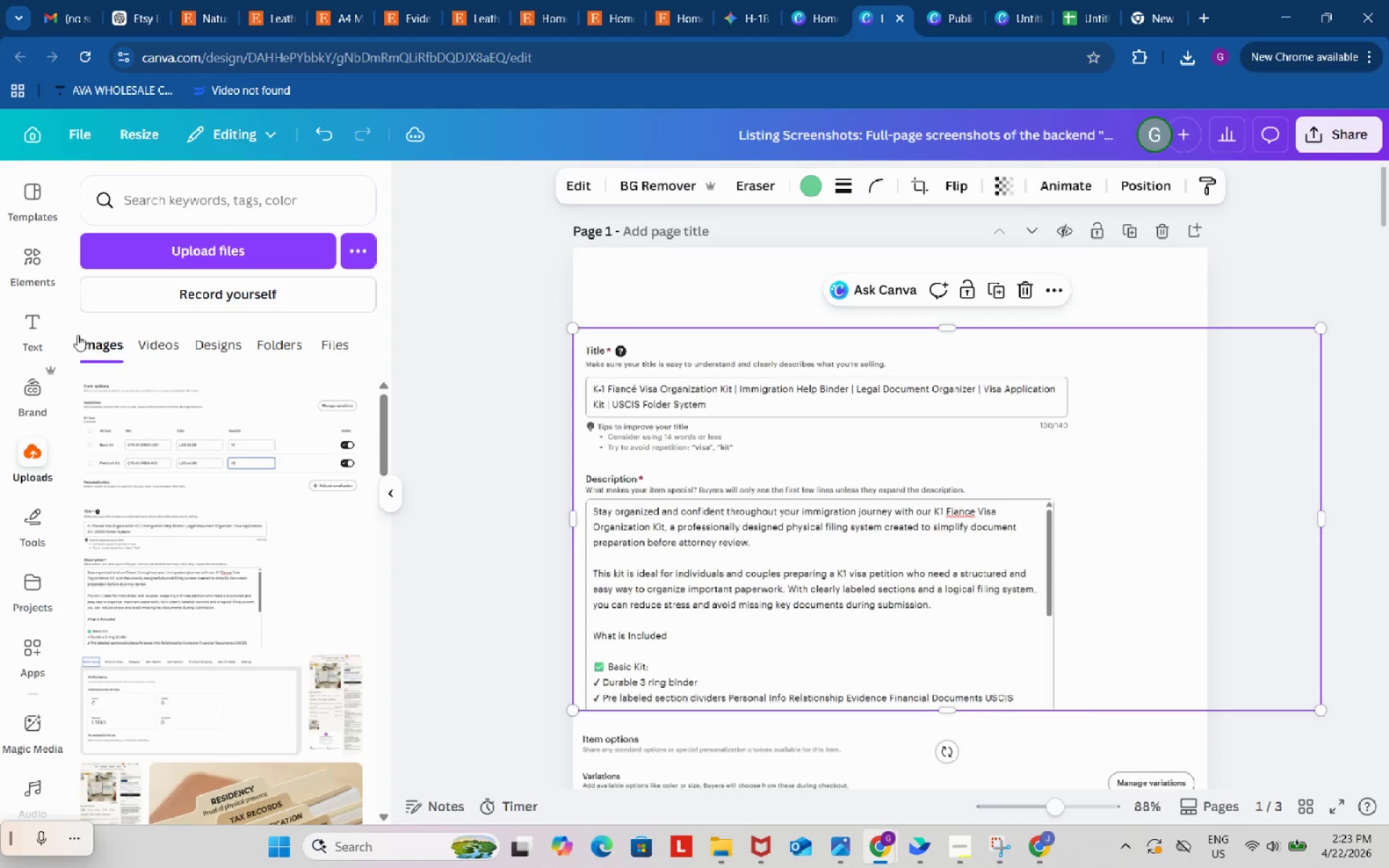 
left_click([27, 333])
 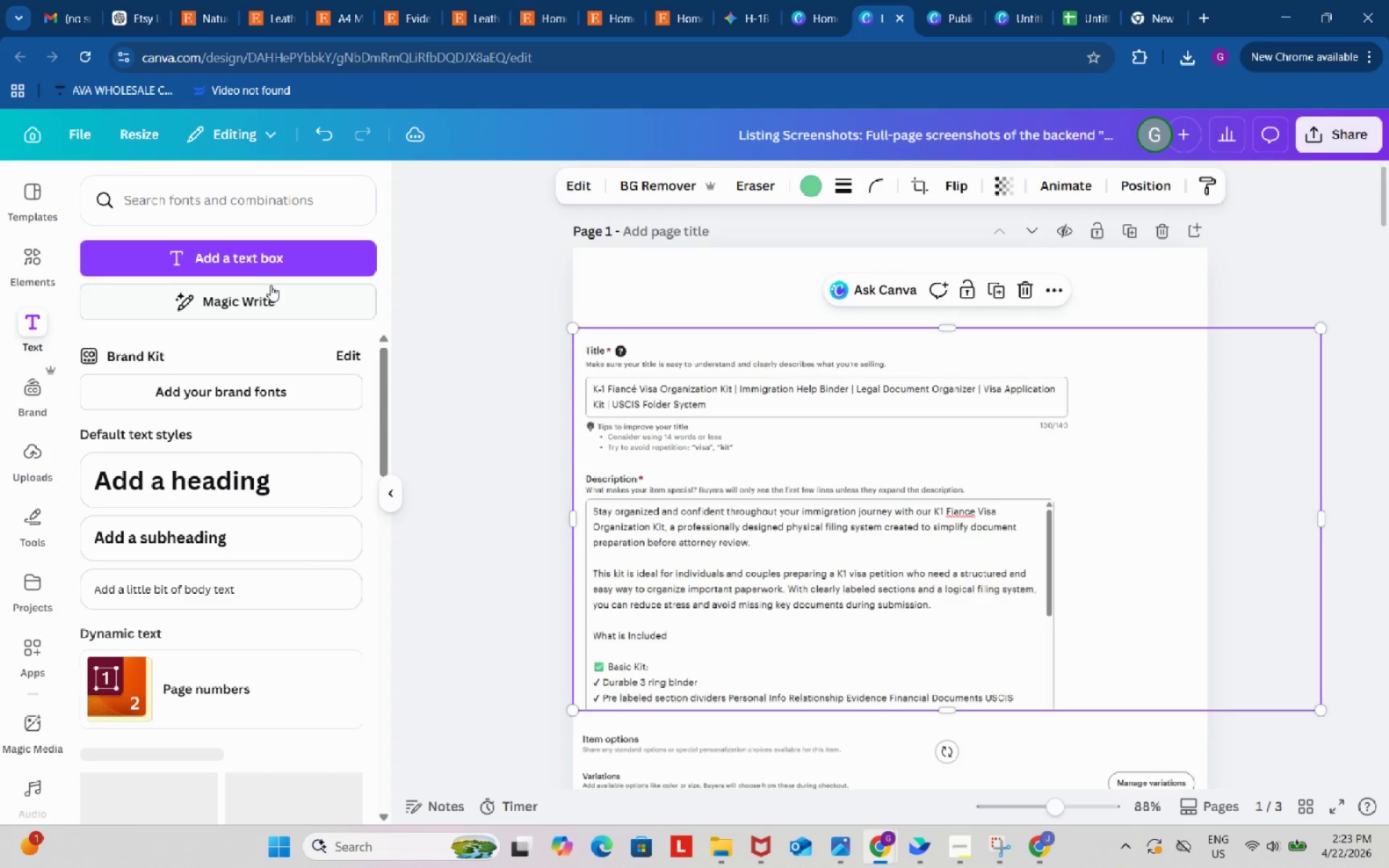 
left_click([273, 255])
 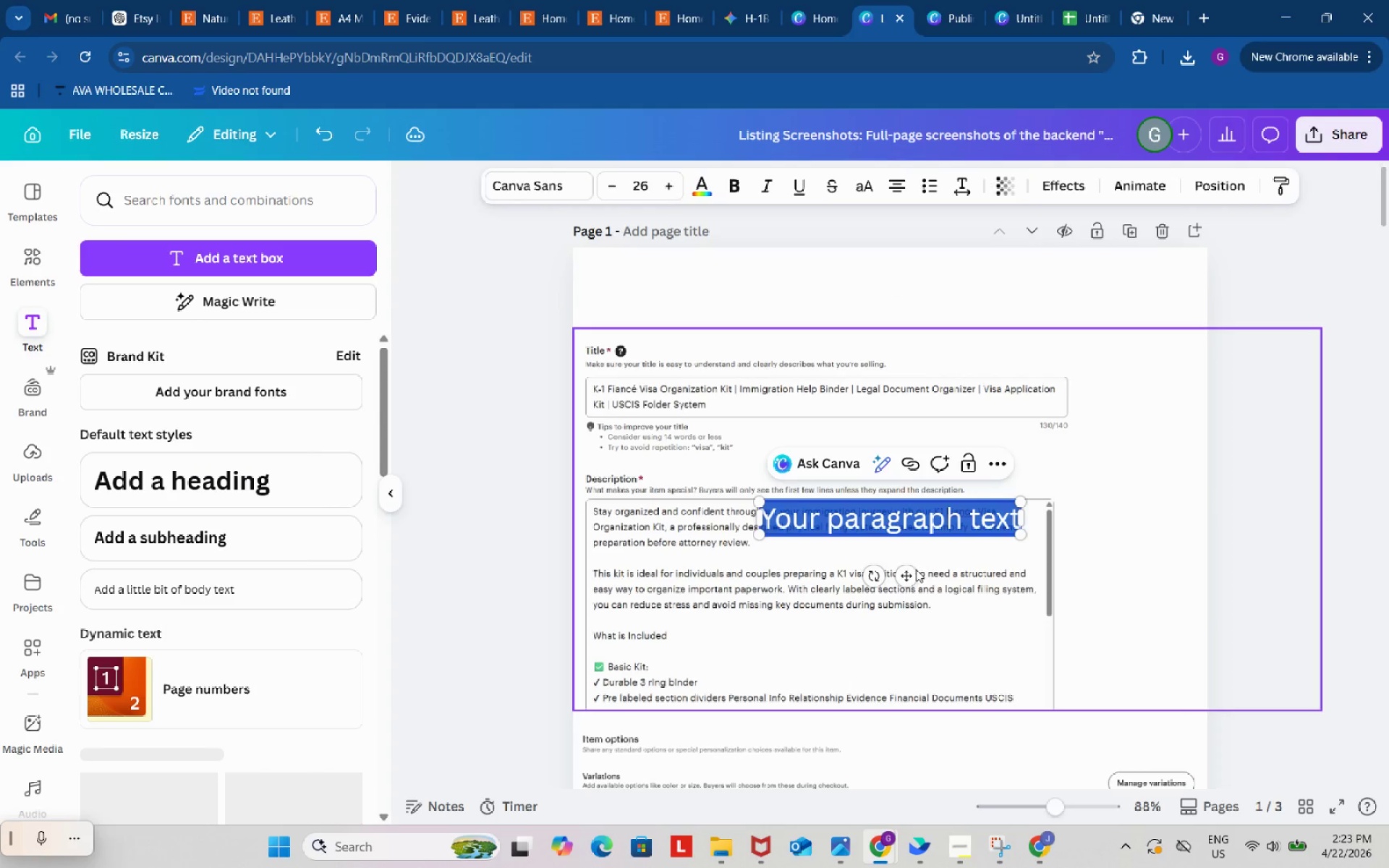 
left_click_drag(start_coordinate=[910, 571], to_coordinate=[745, 350])
 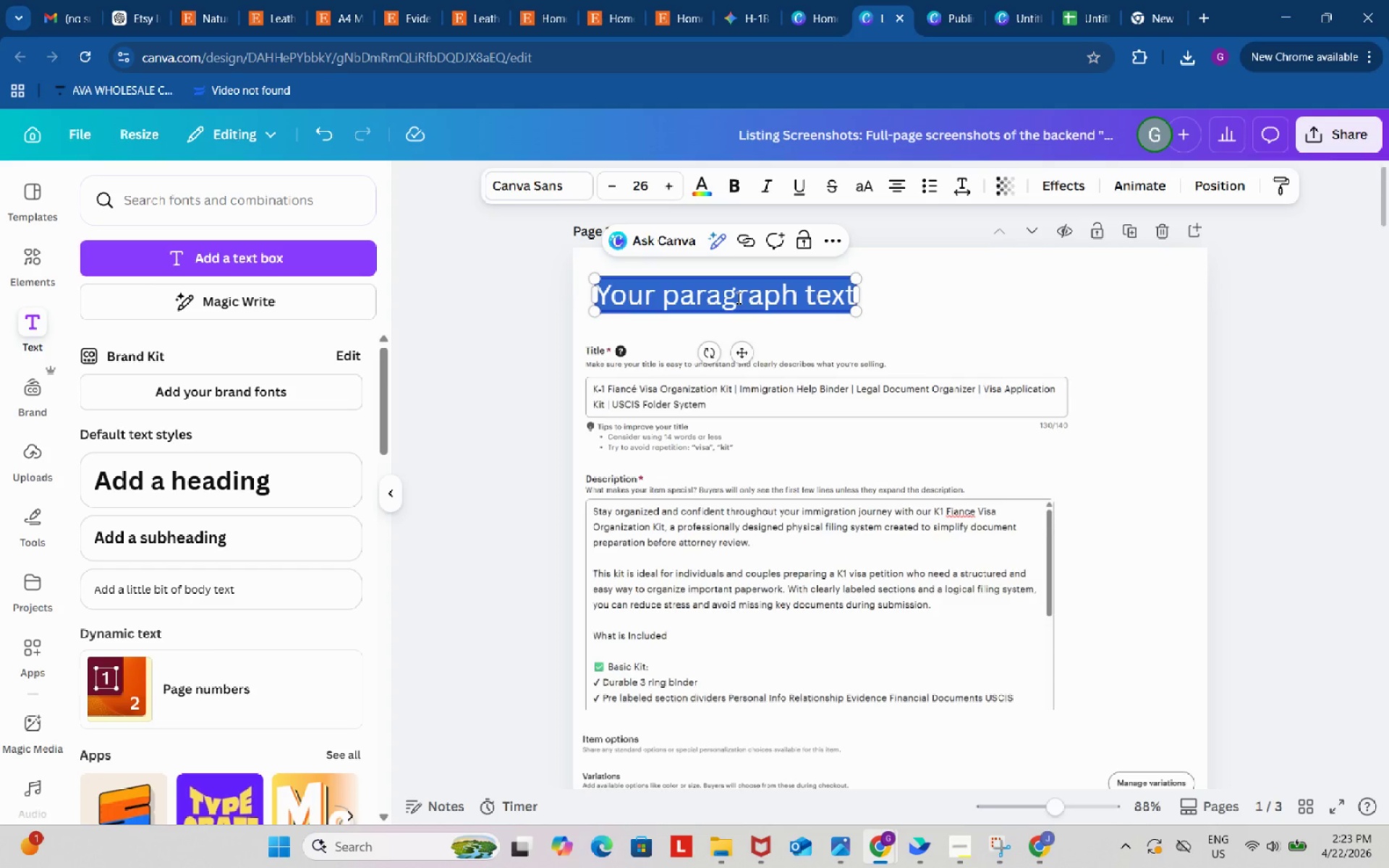 
key(Shift+L)
 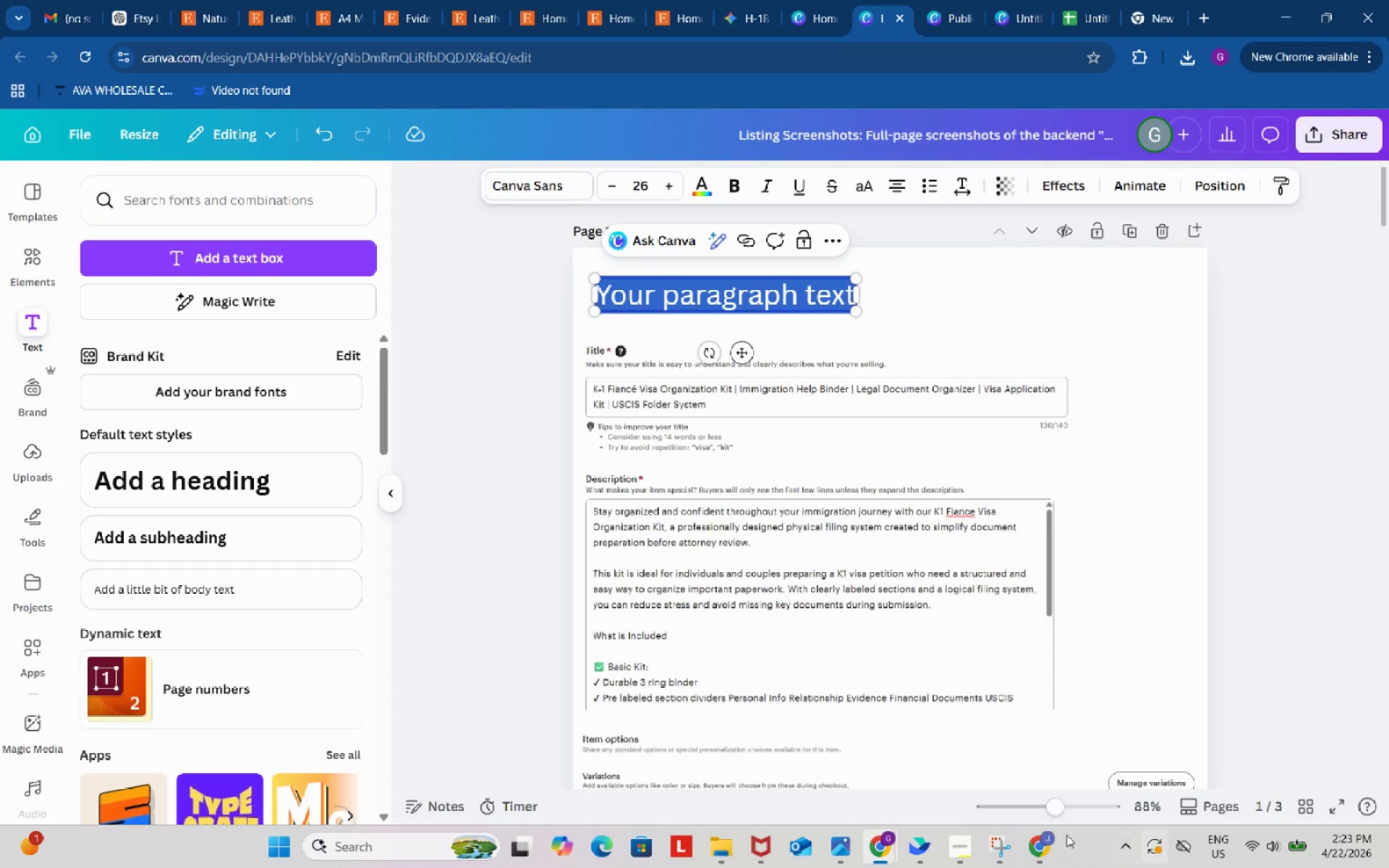 
left_click([956, 843])